 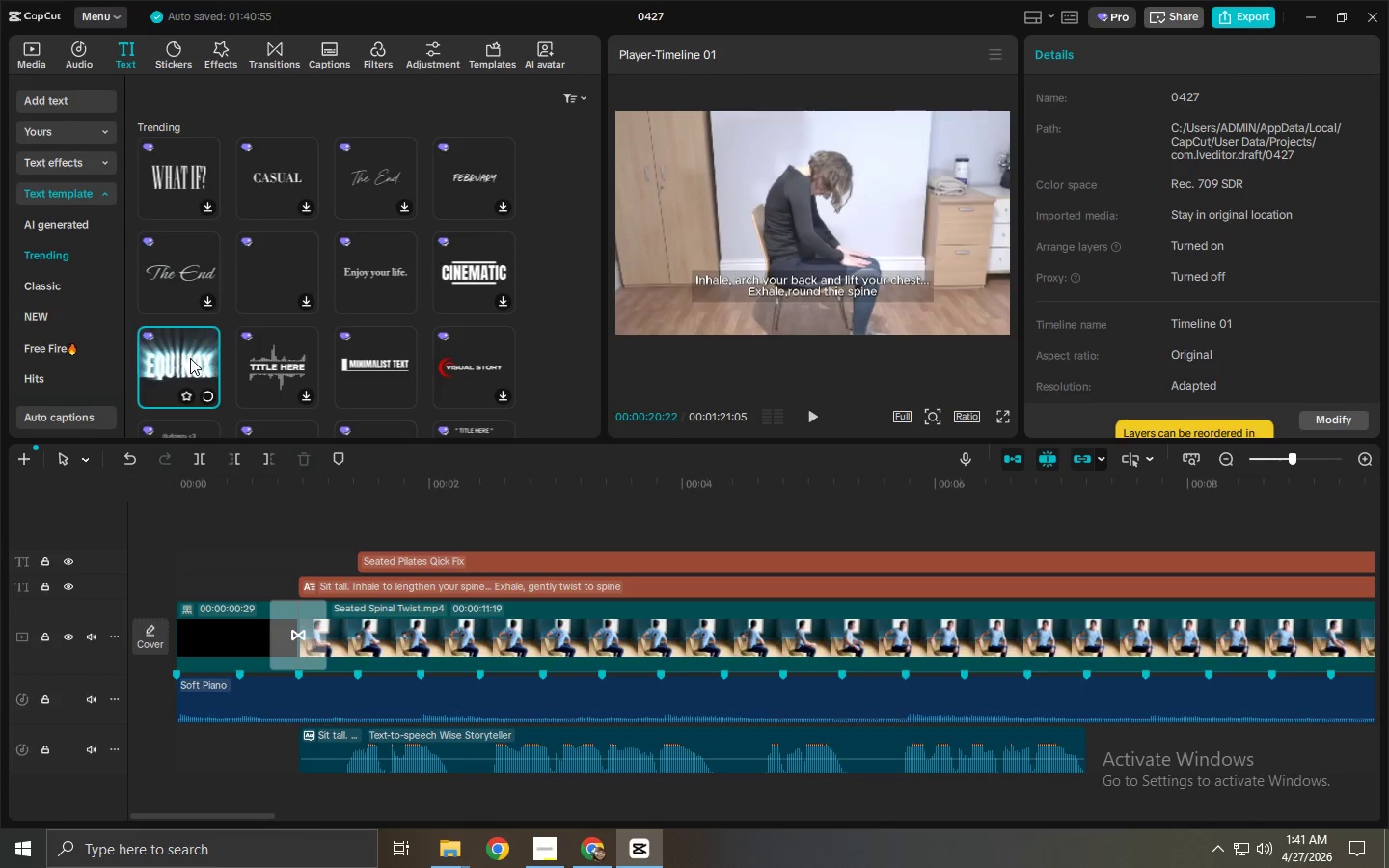 
left_click_drag(start_coordinate=[190, 358], to_coordinate=[366, 530])
 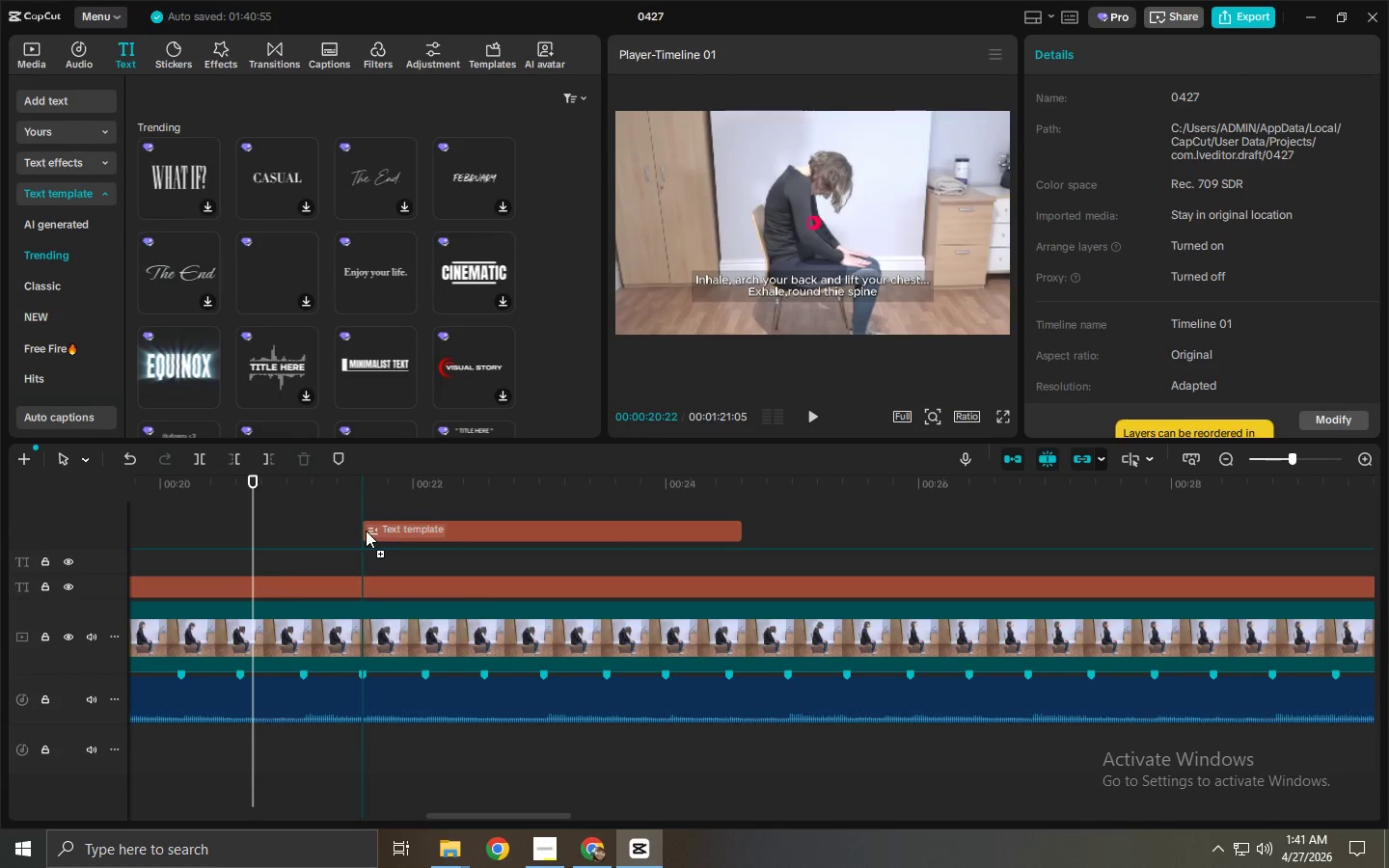 
key(Control+Z)
 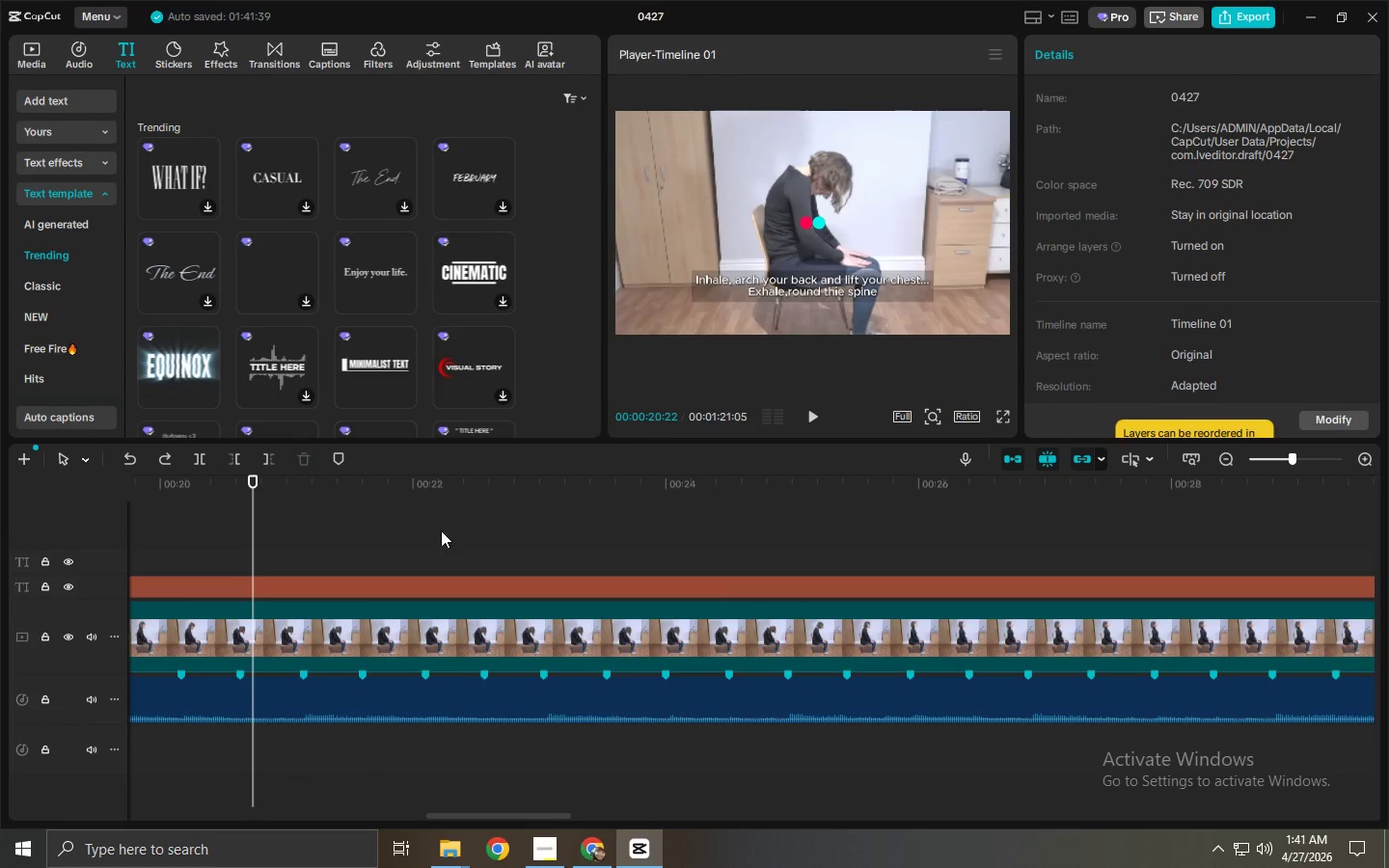 
hold_key(key=ControlLeft, duration=1.5)
 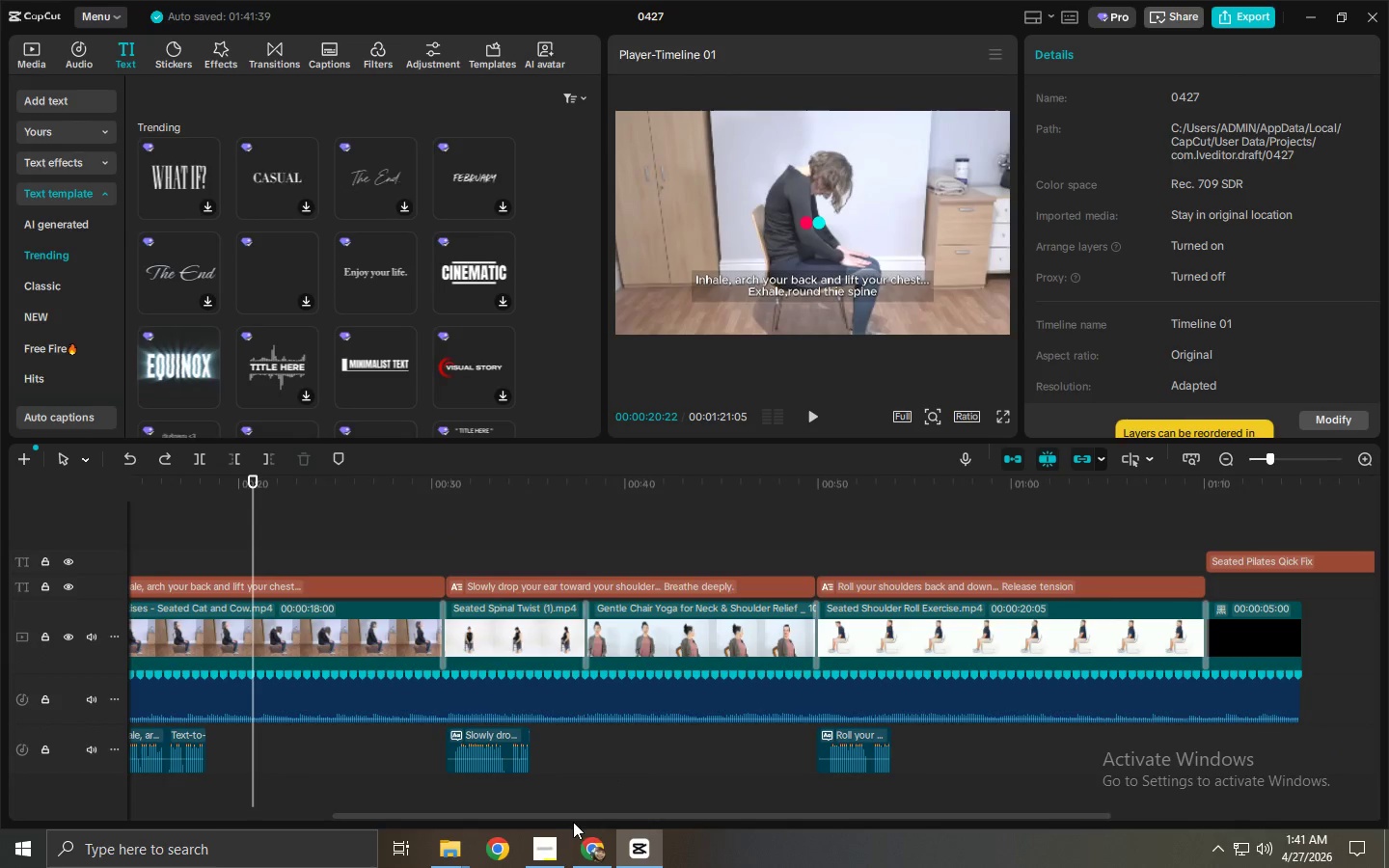 
key(Control+ControlLeft)
 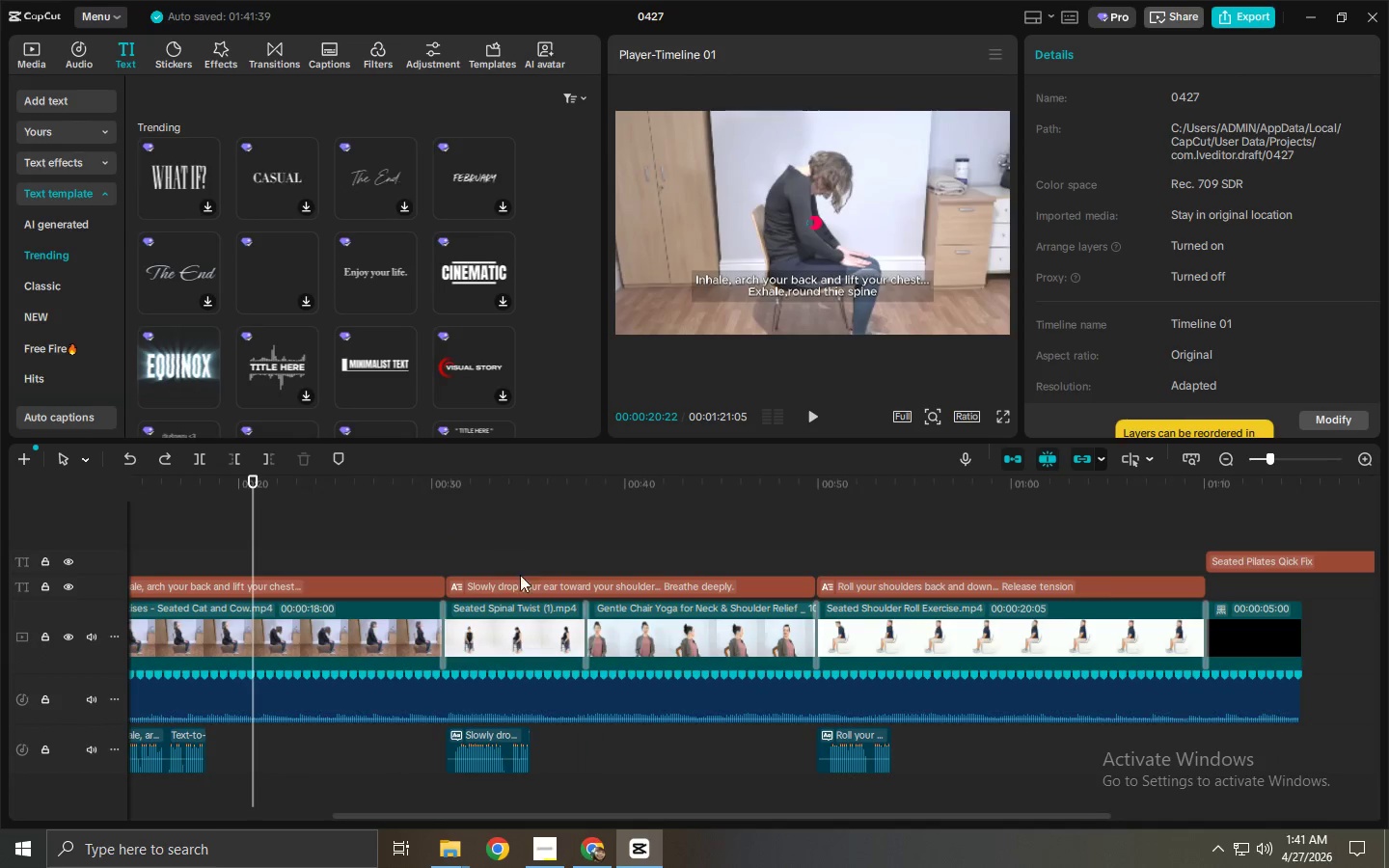 
key(Control+ControlLeft)
 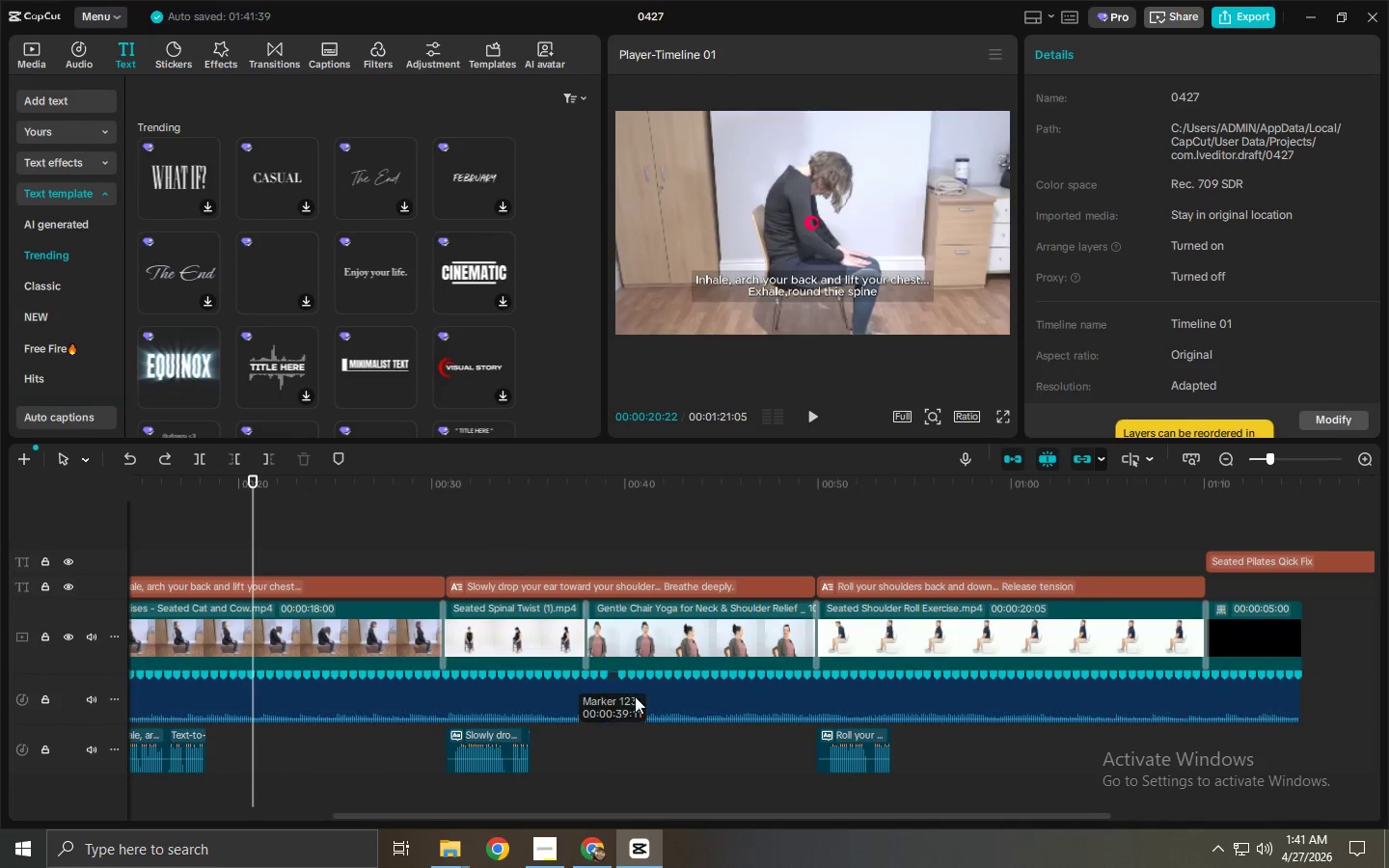 
key(Control+ControlLeft)
 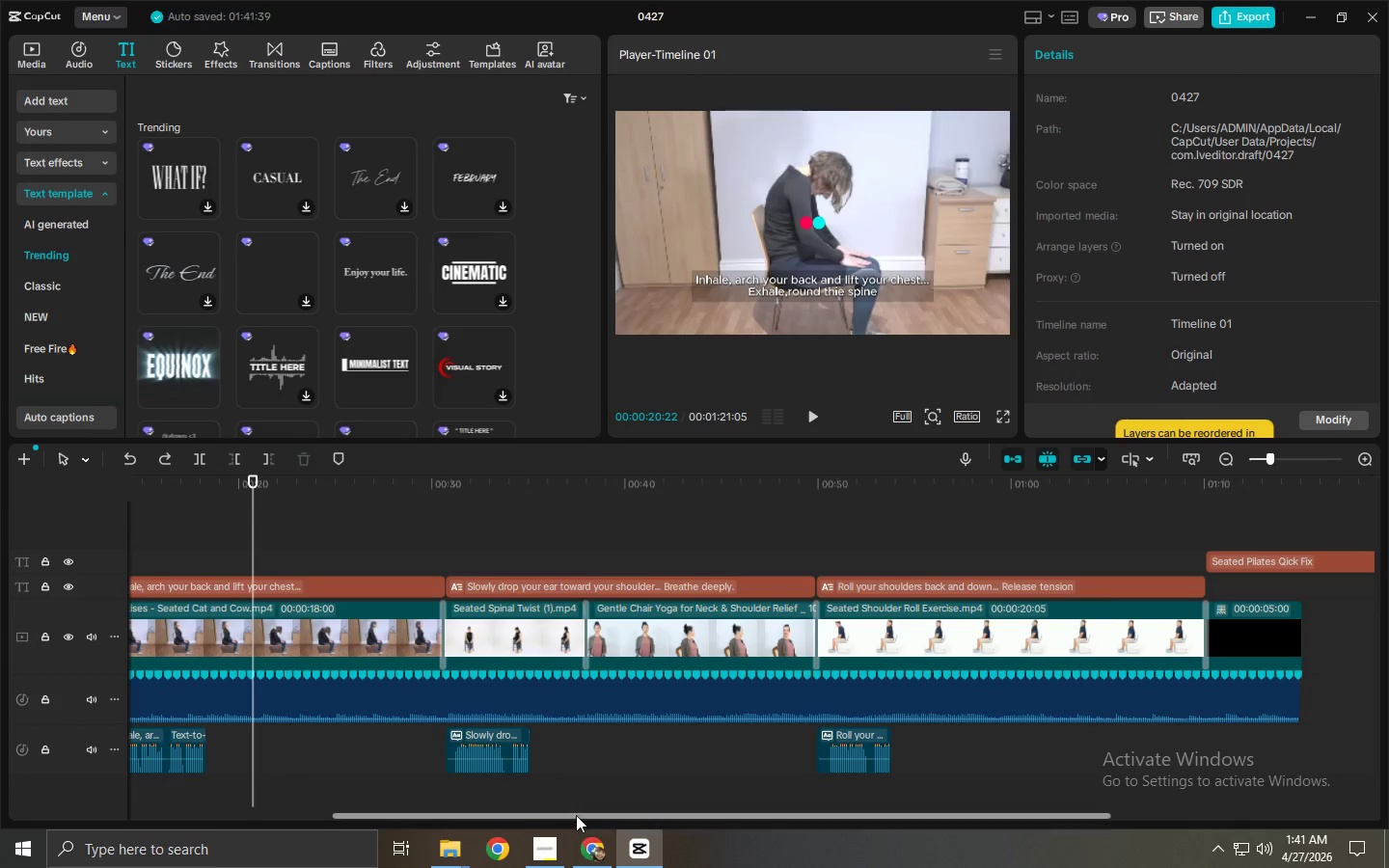 
scroll: coordinate [504, 529], scroll_direction: down, amount: 26.0
 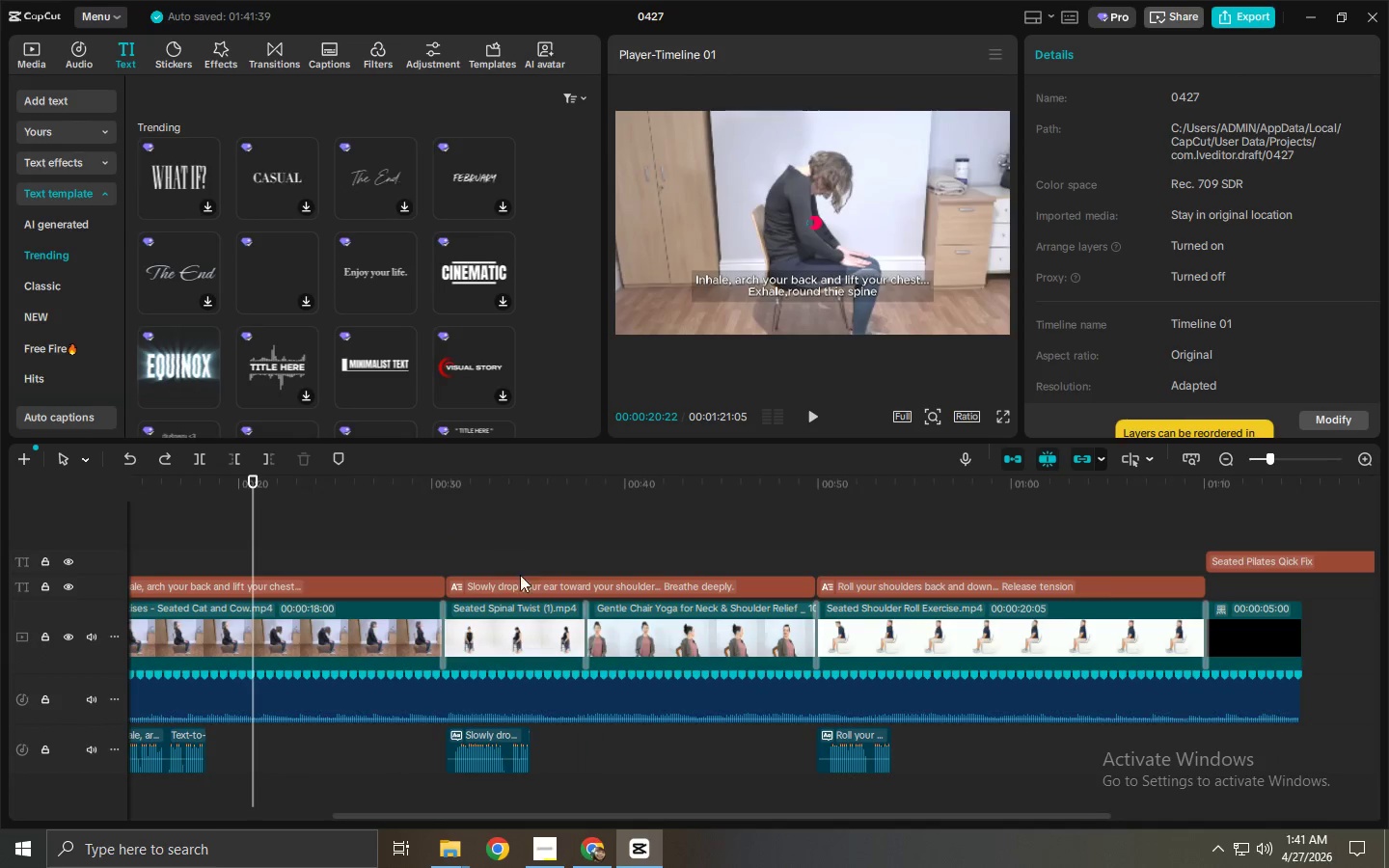 
left_click_drag(start_coordinate=[577, 814], to_coordinate=[199, 793])
 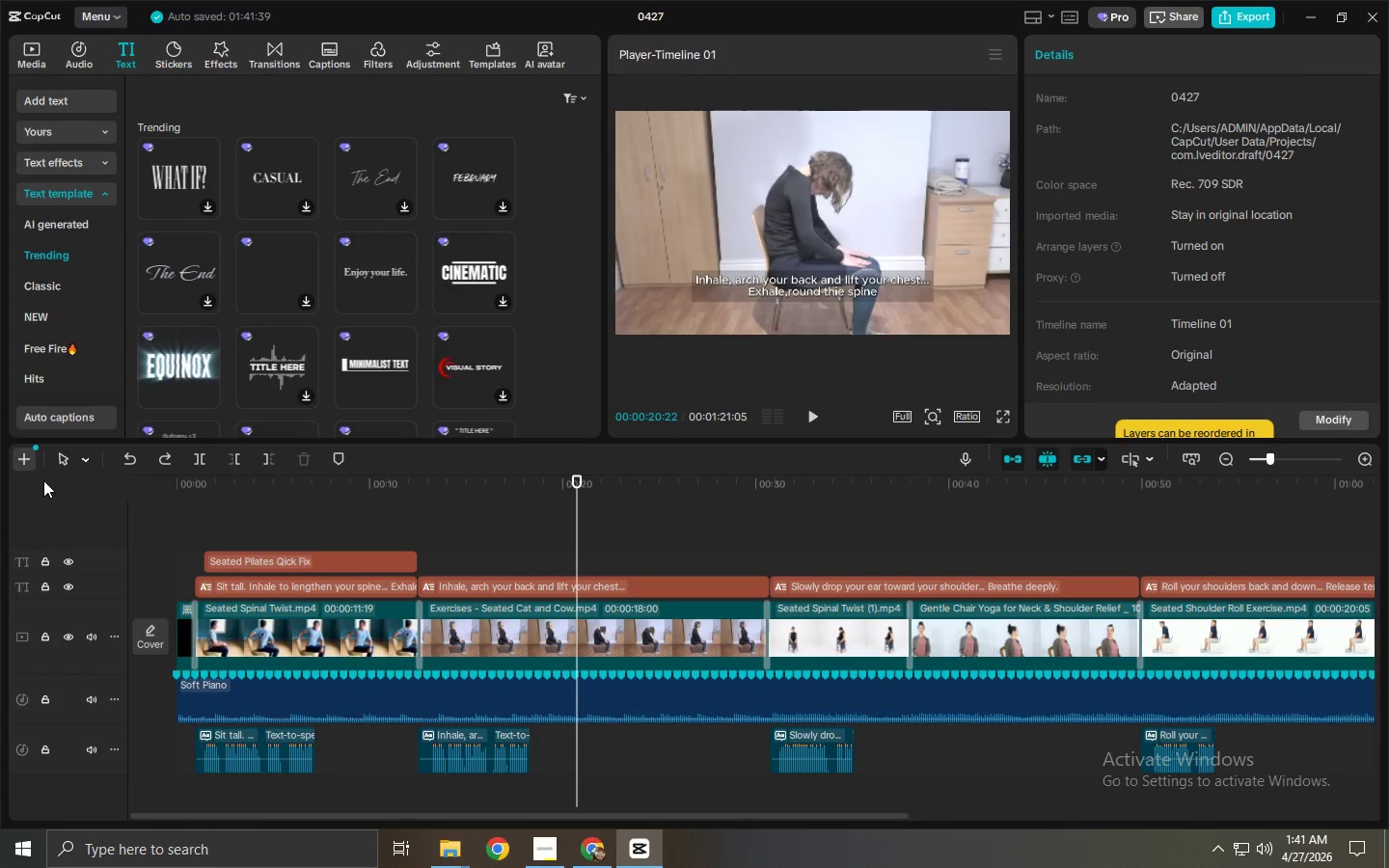 
wait(5.02)
 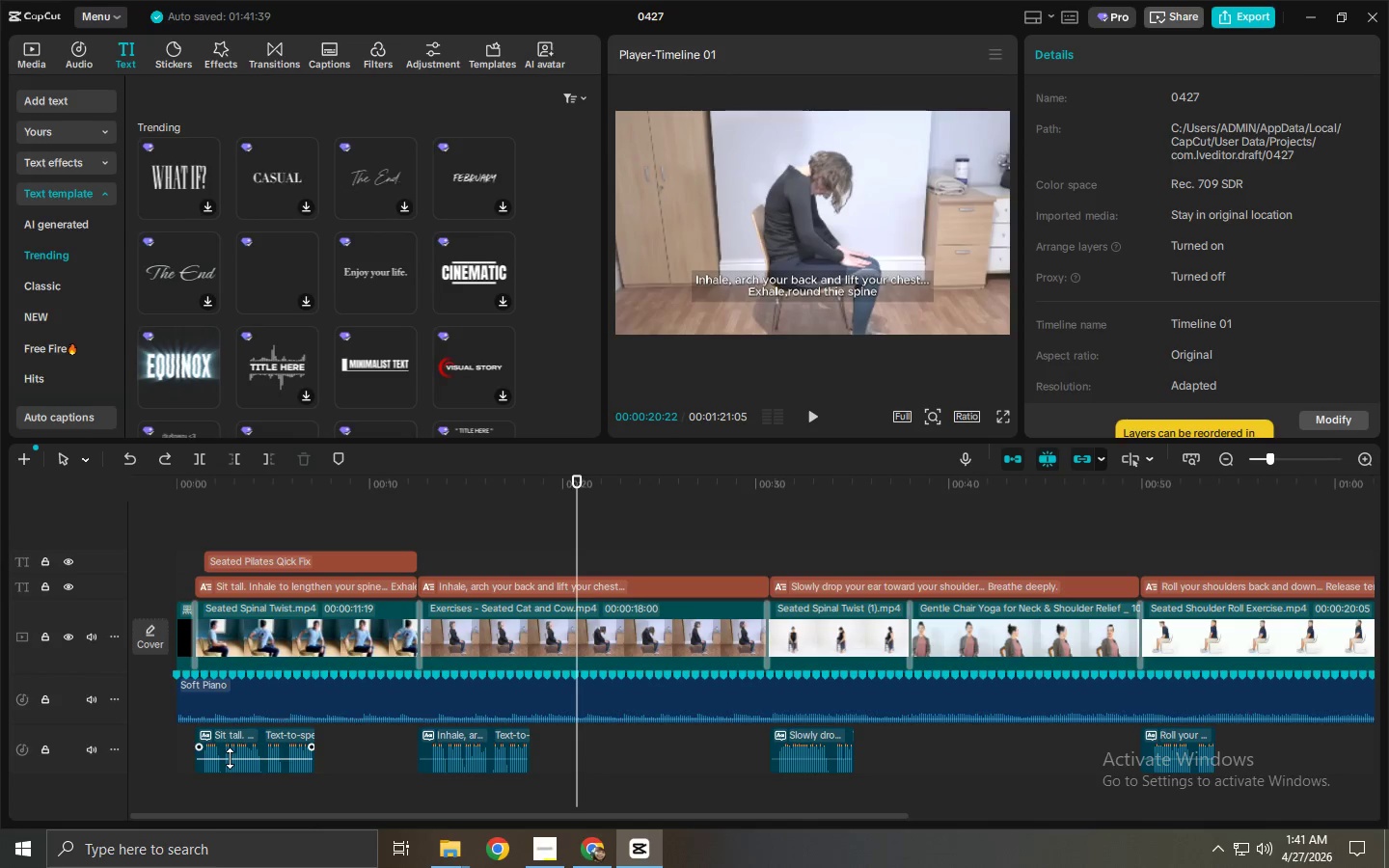 
left_click([184, 618])
 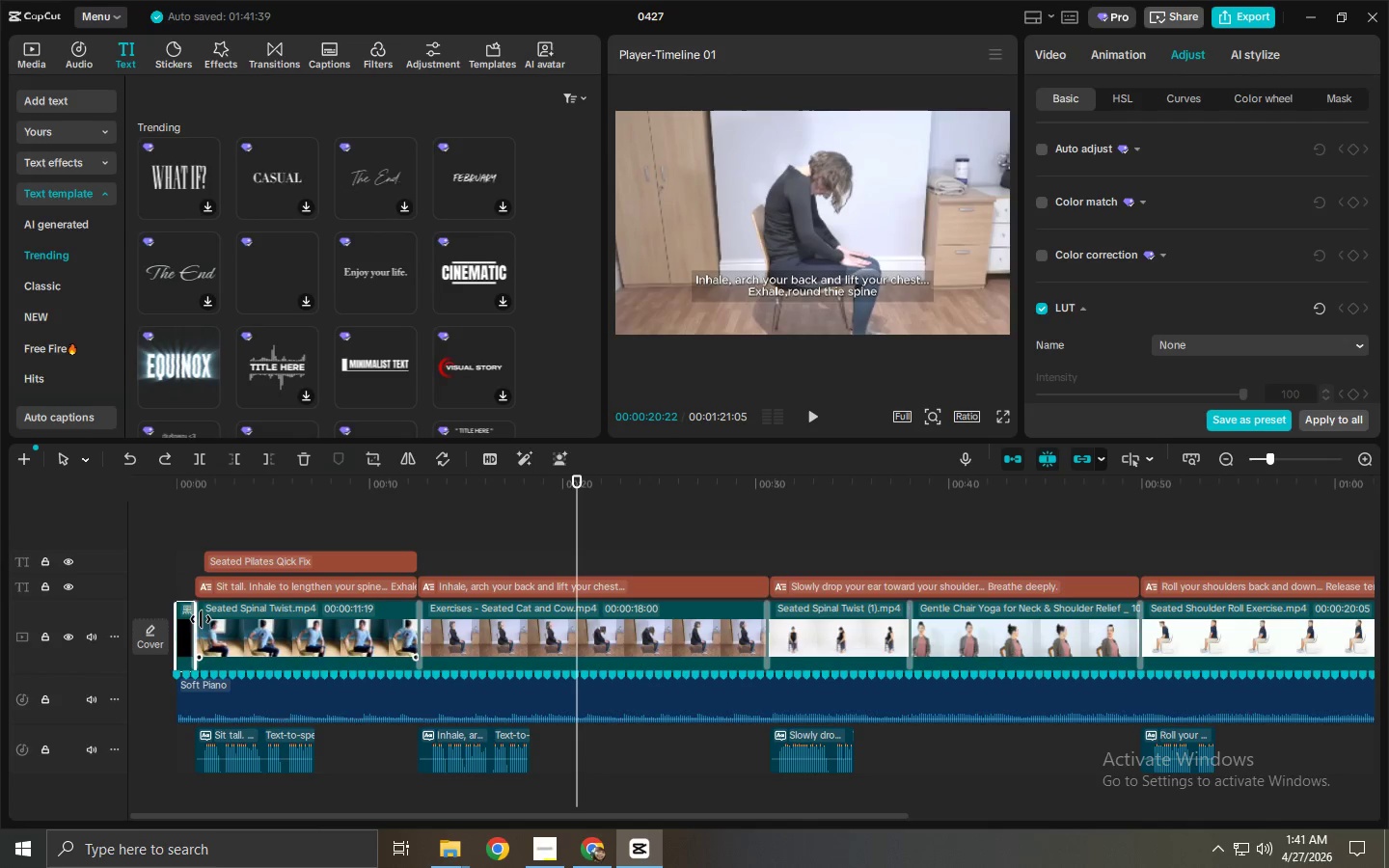 
left_click_drag(start_coordinate=[196, 619], to_coordinate=[275, 628])
 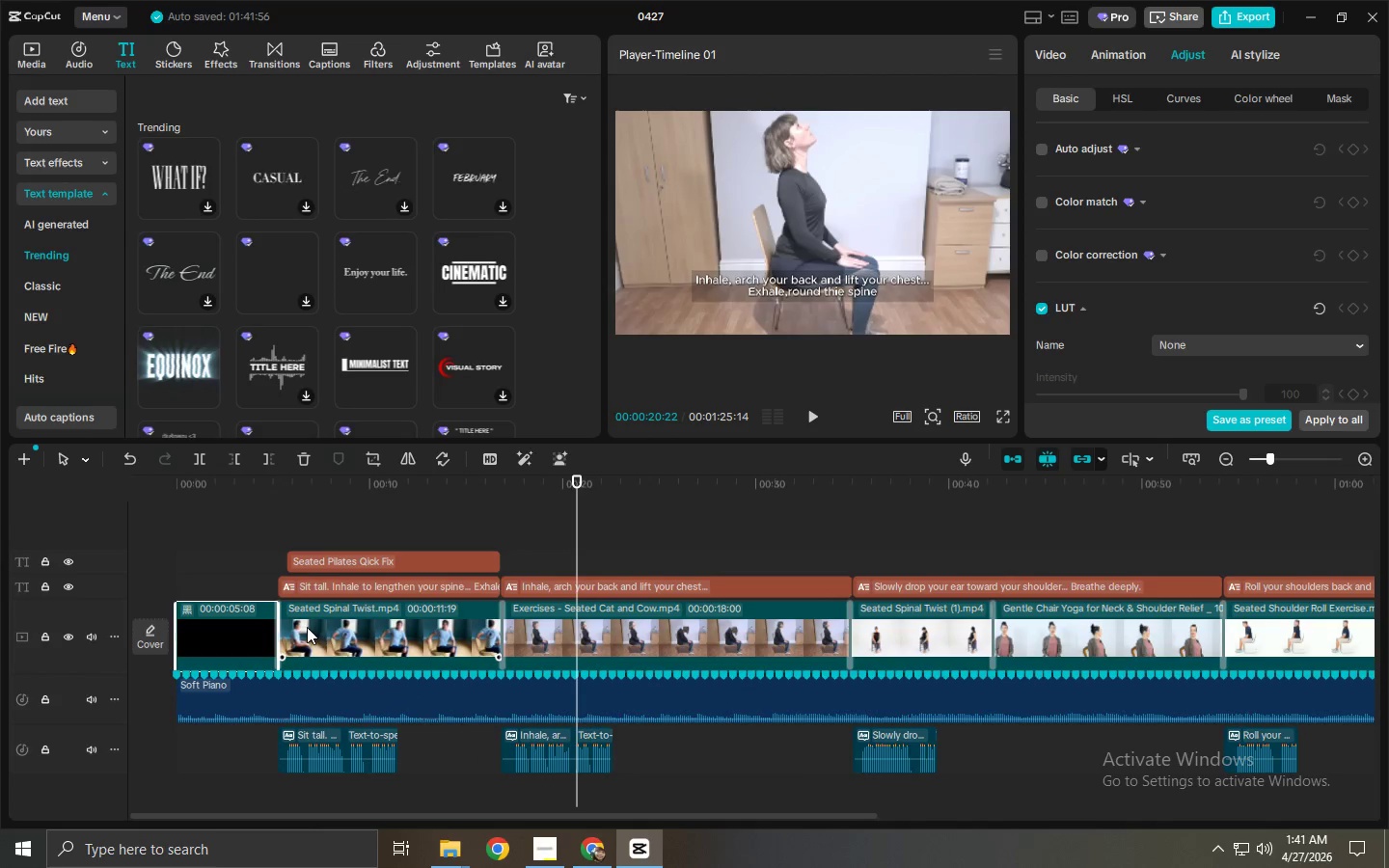 
left_click([254, 498])
 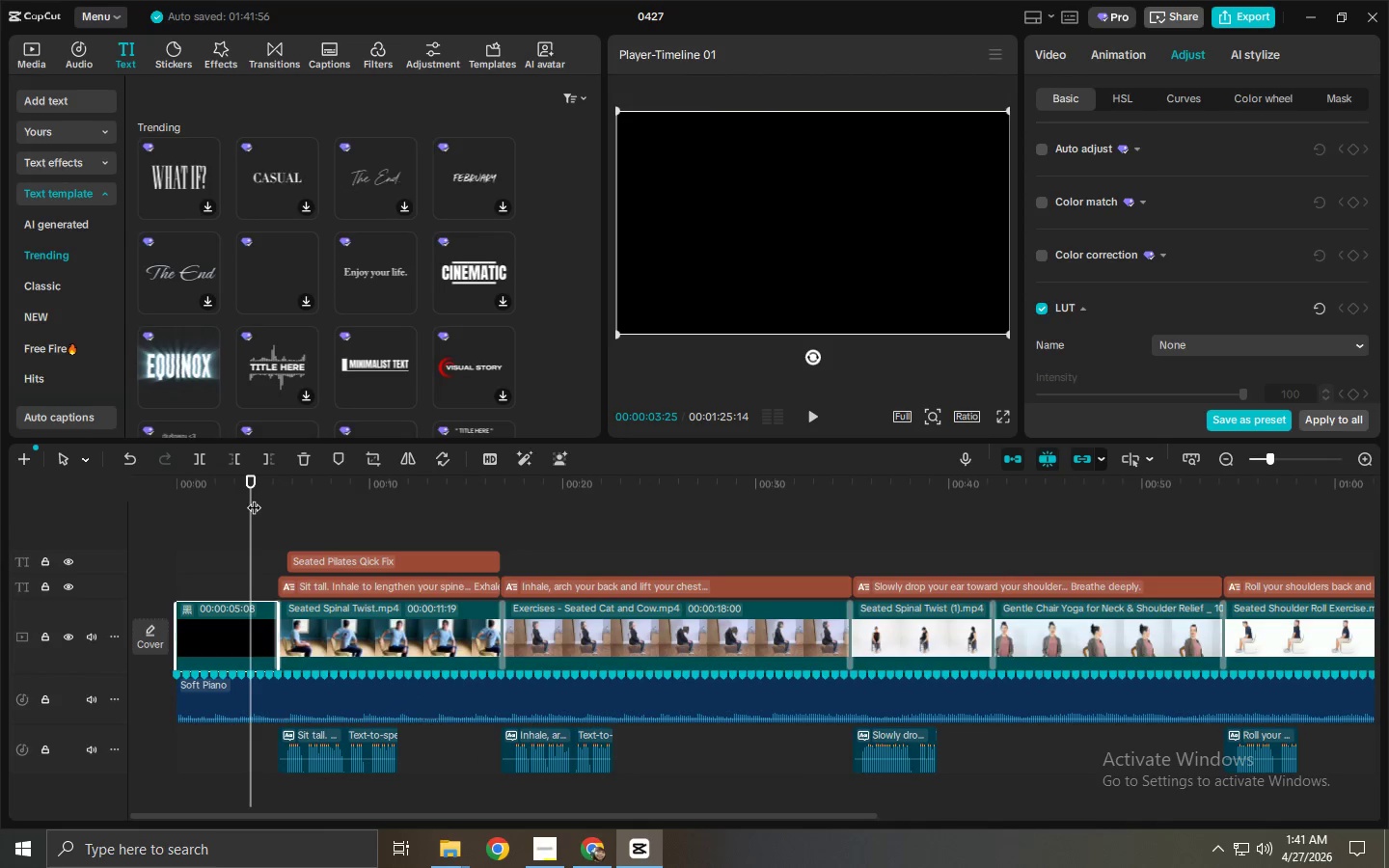 
key(Space)
 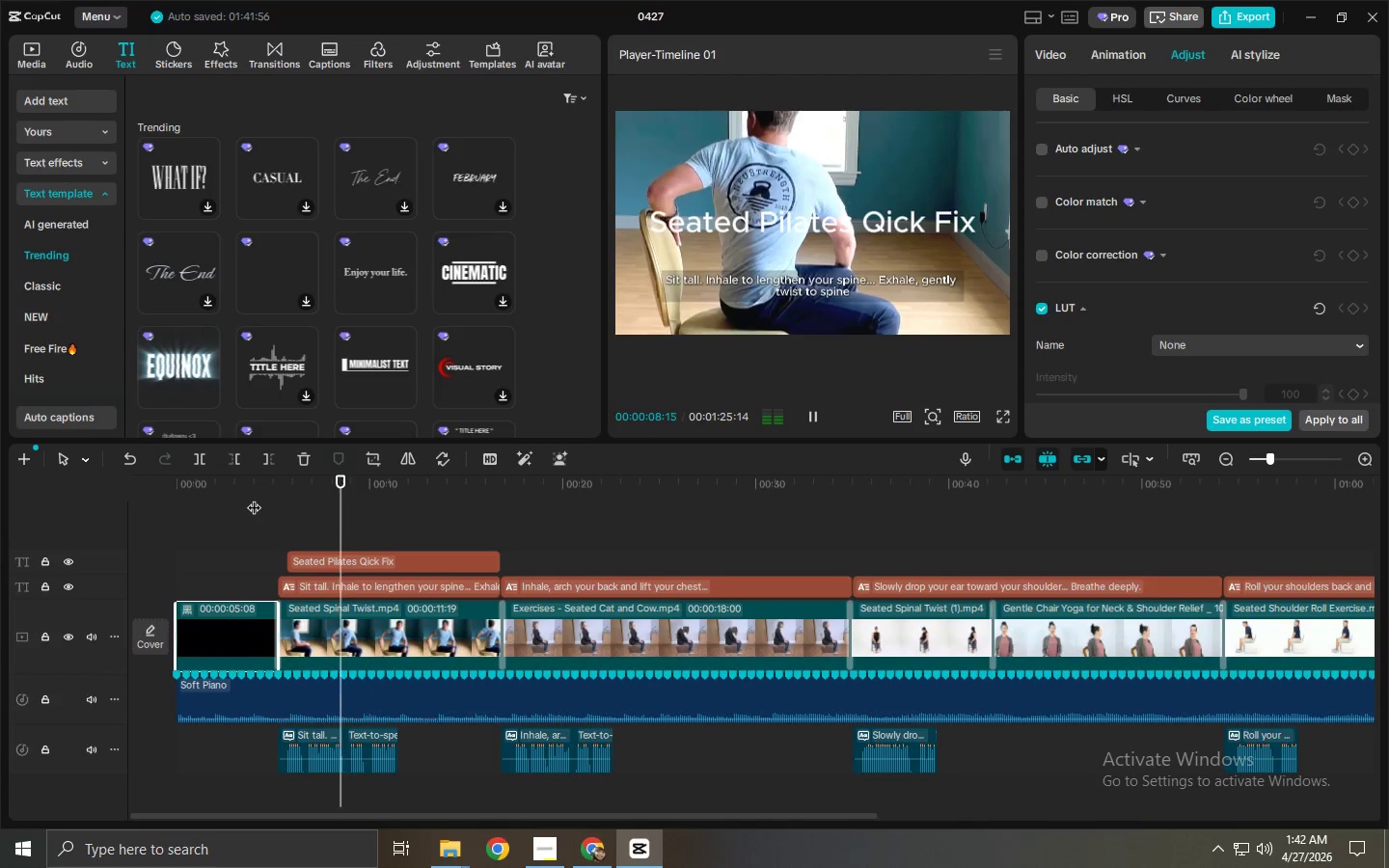 
wait(6.33)
 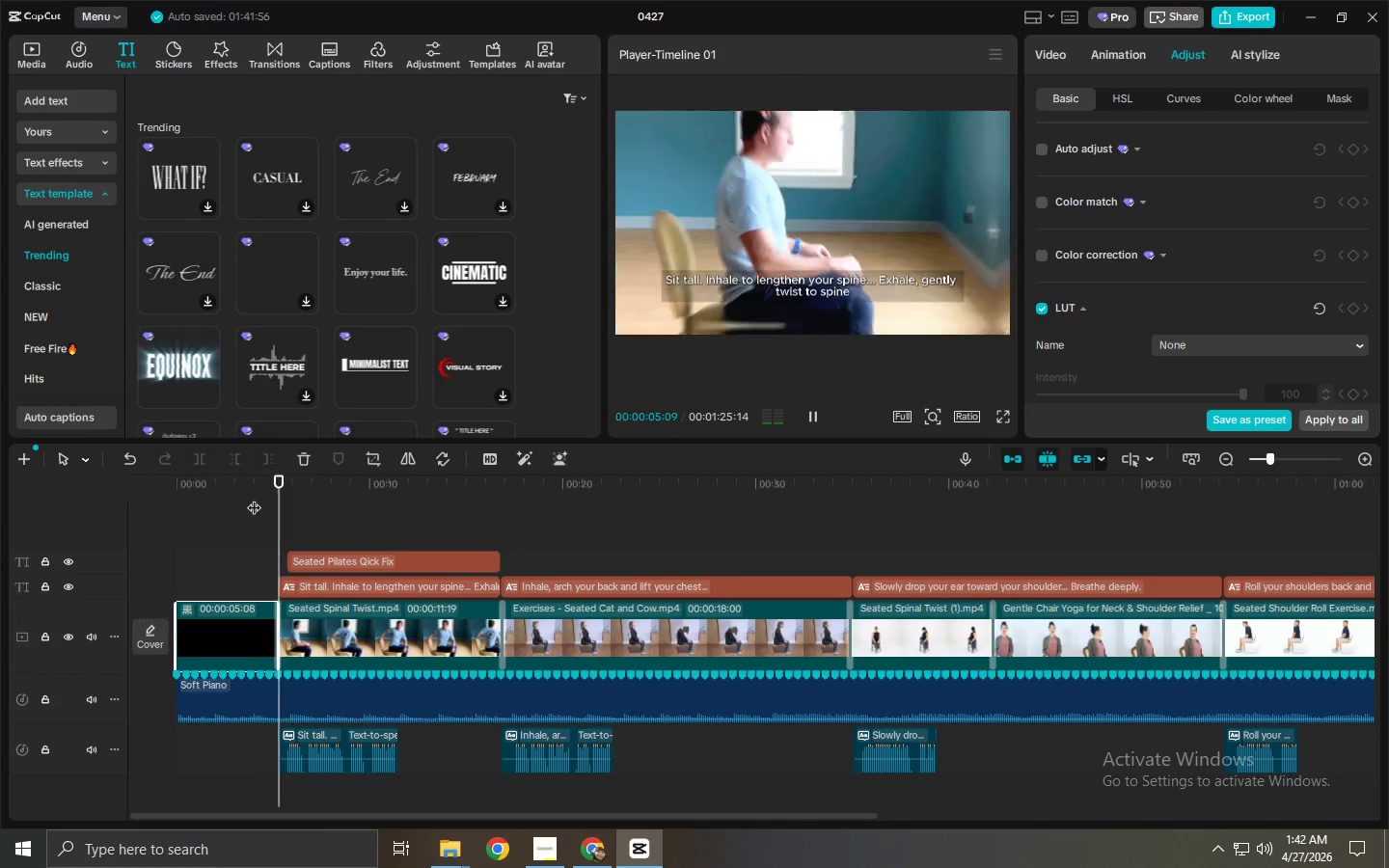 
left_click([222, 744])
 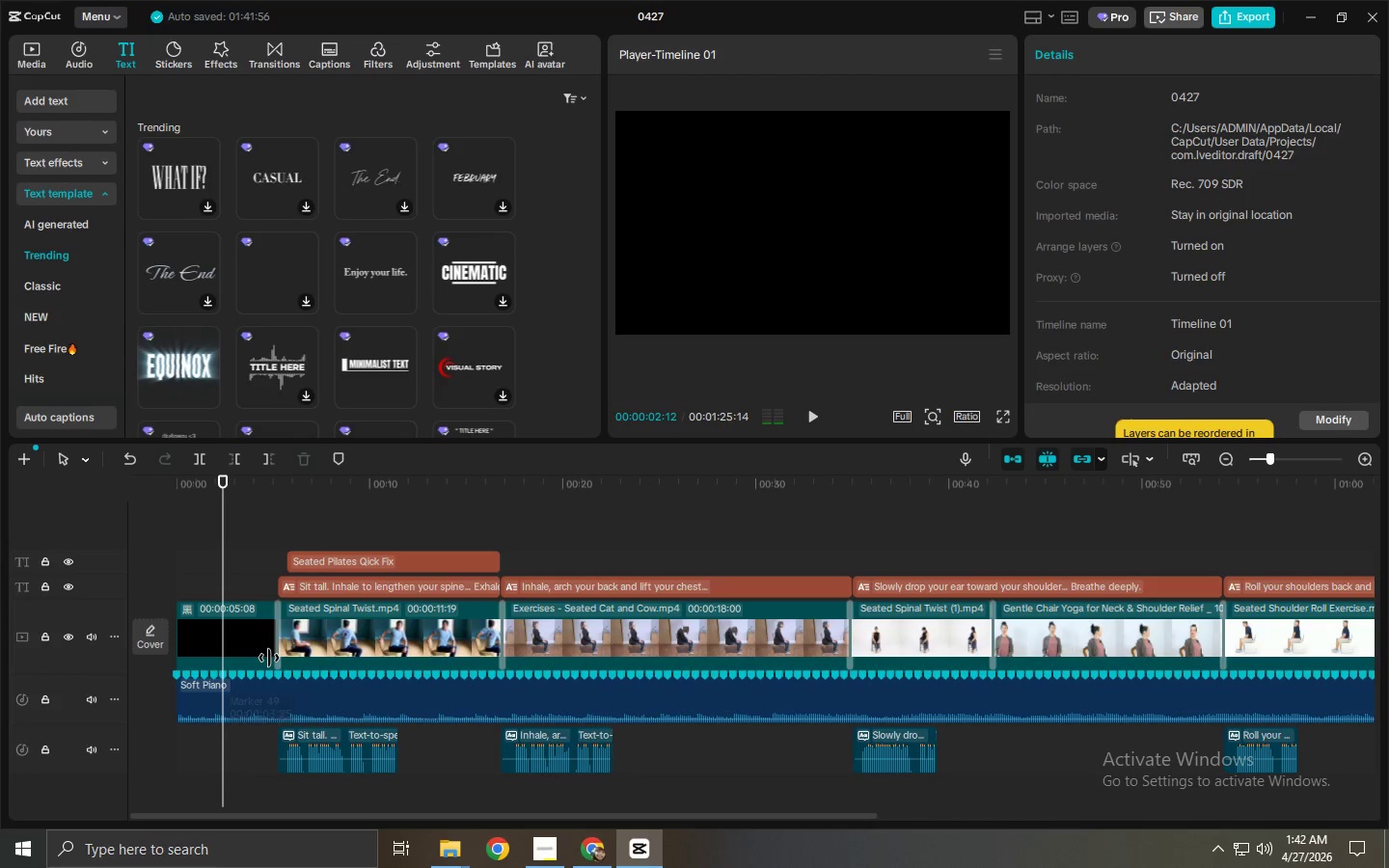 
key(Space)
 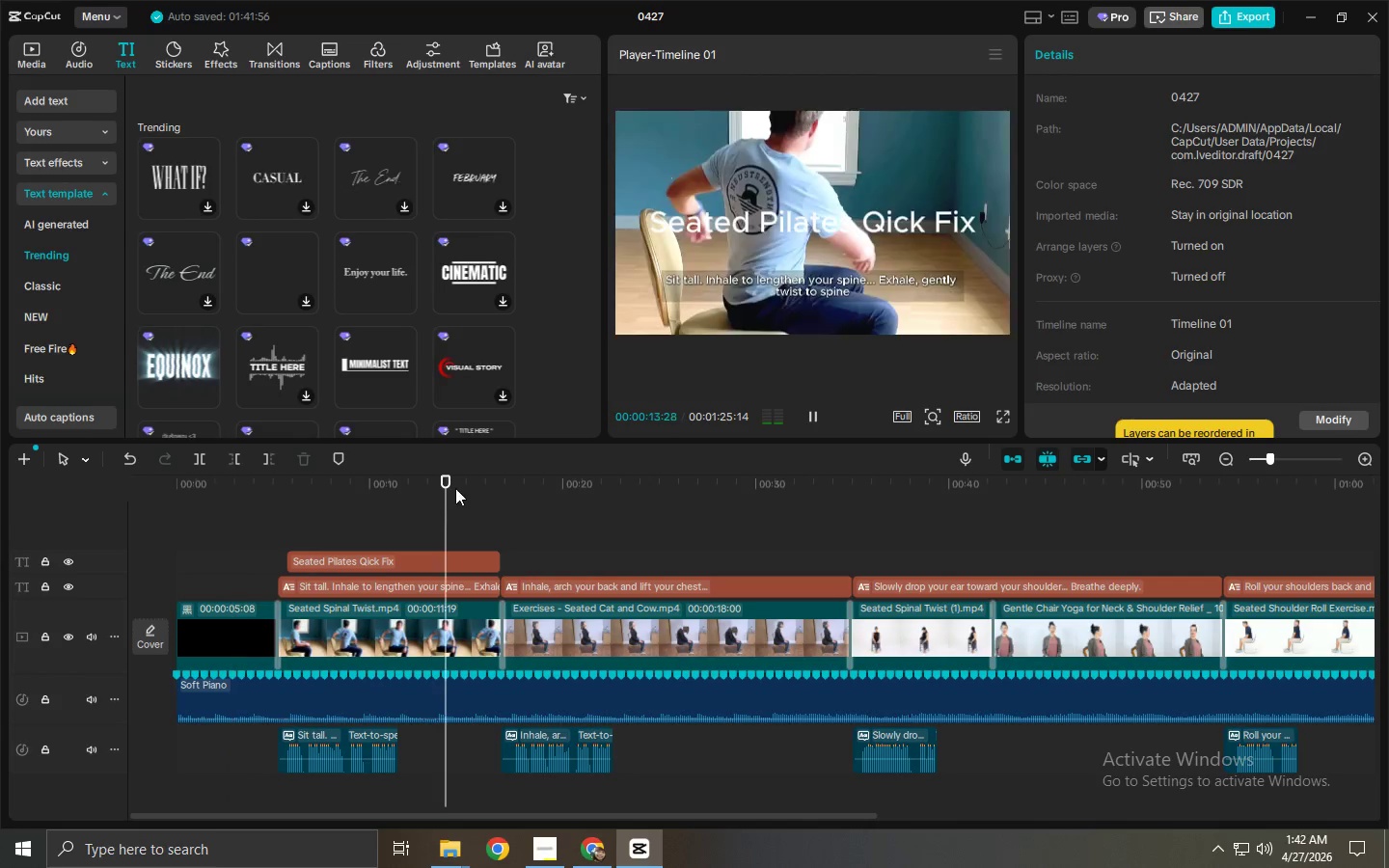 
double_click([463, 483])
 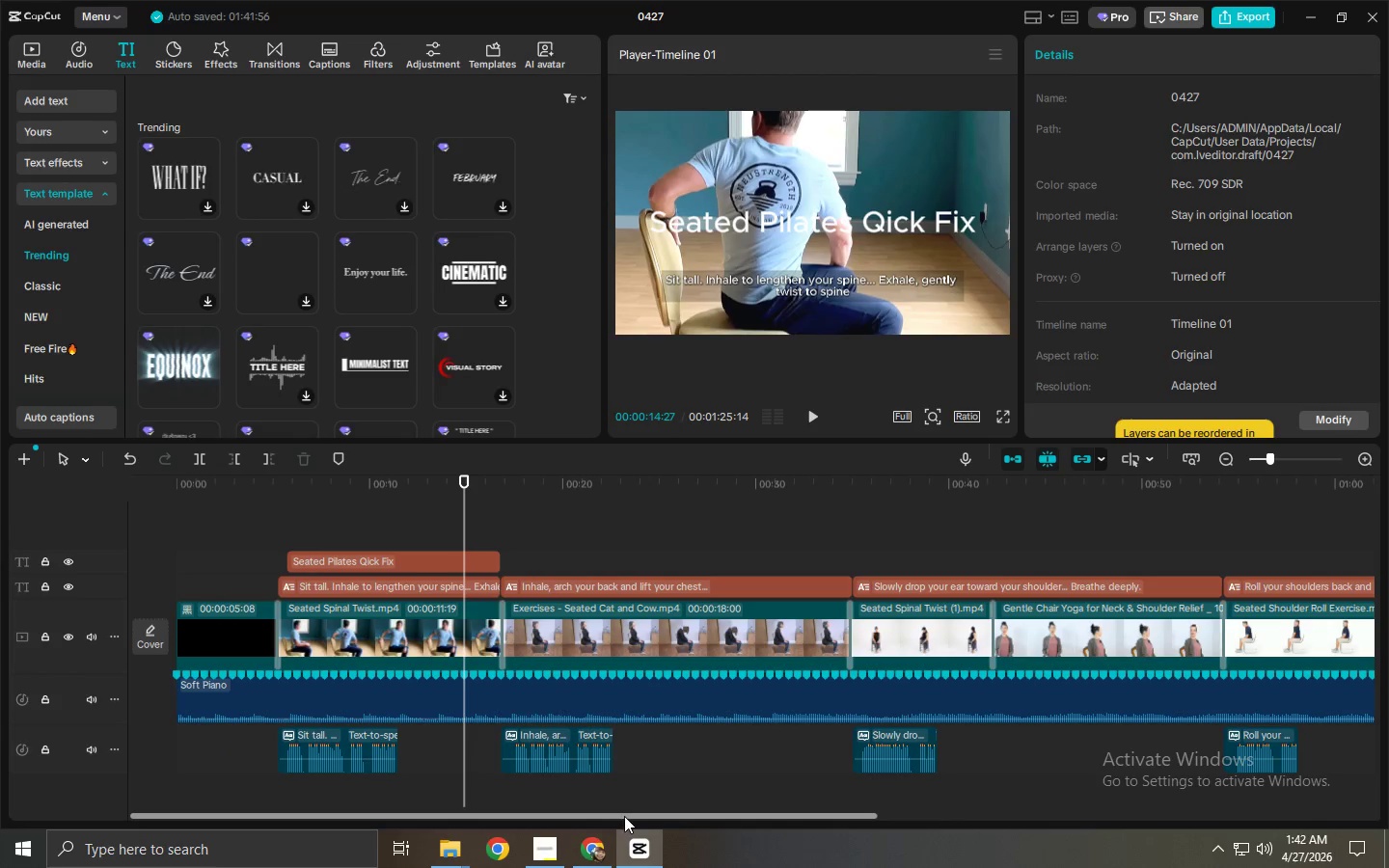 
left_click_drag(start_coordinate=[627, 812], to_coordinate=[1382, 775])
 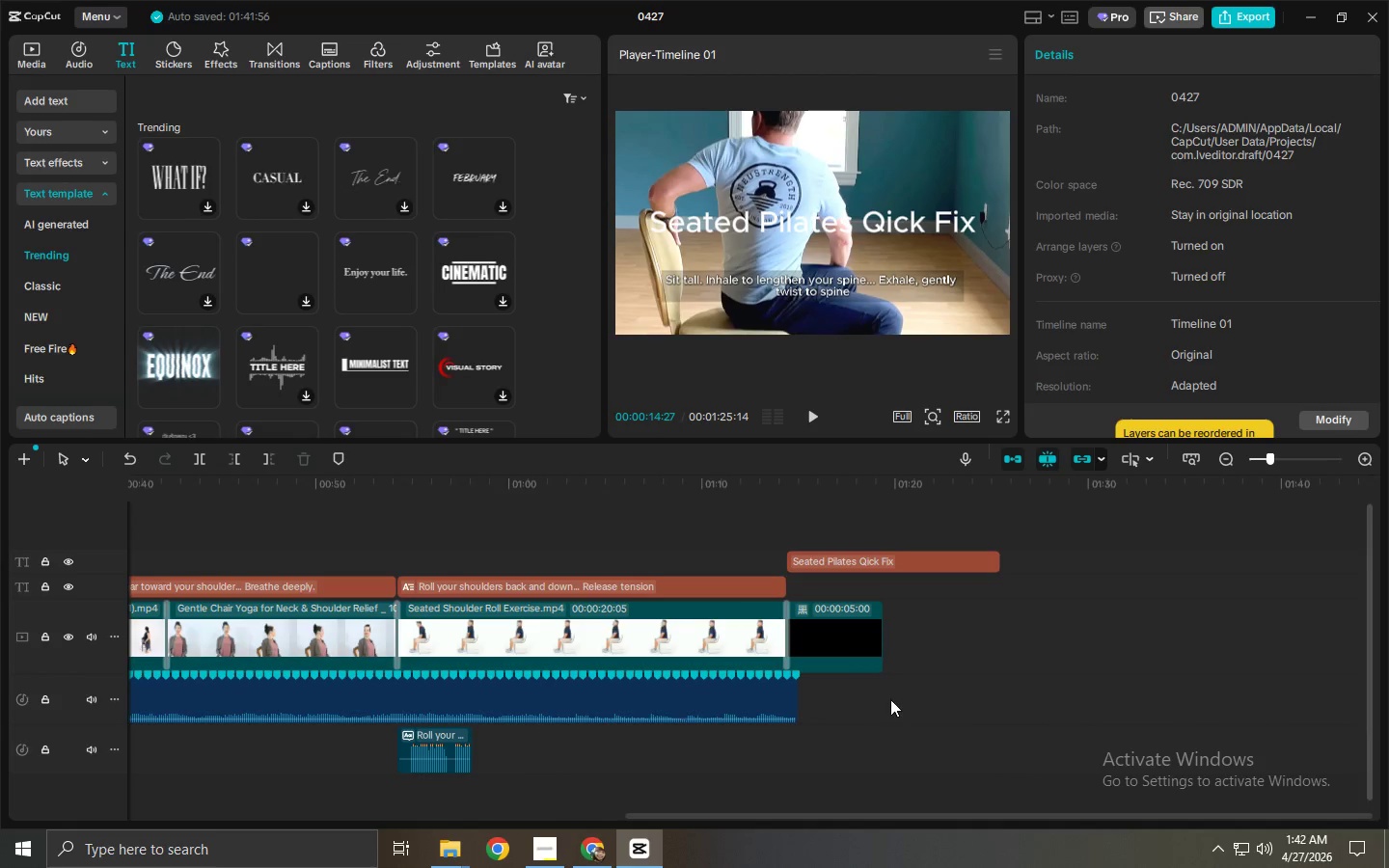 
left_click([837, 656])
 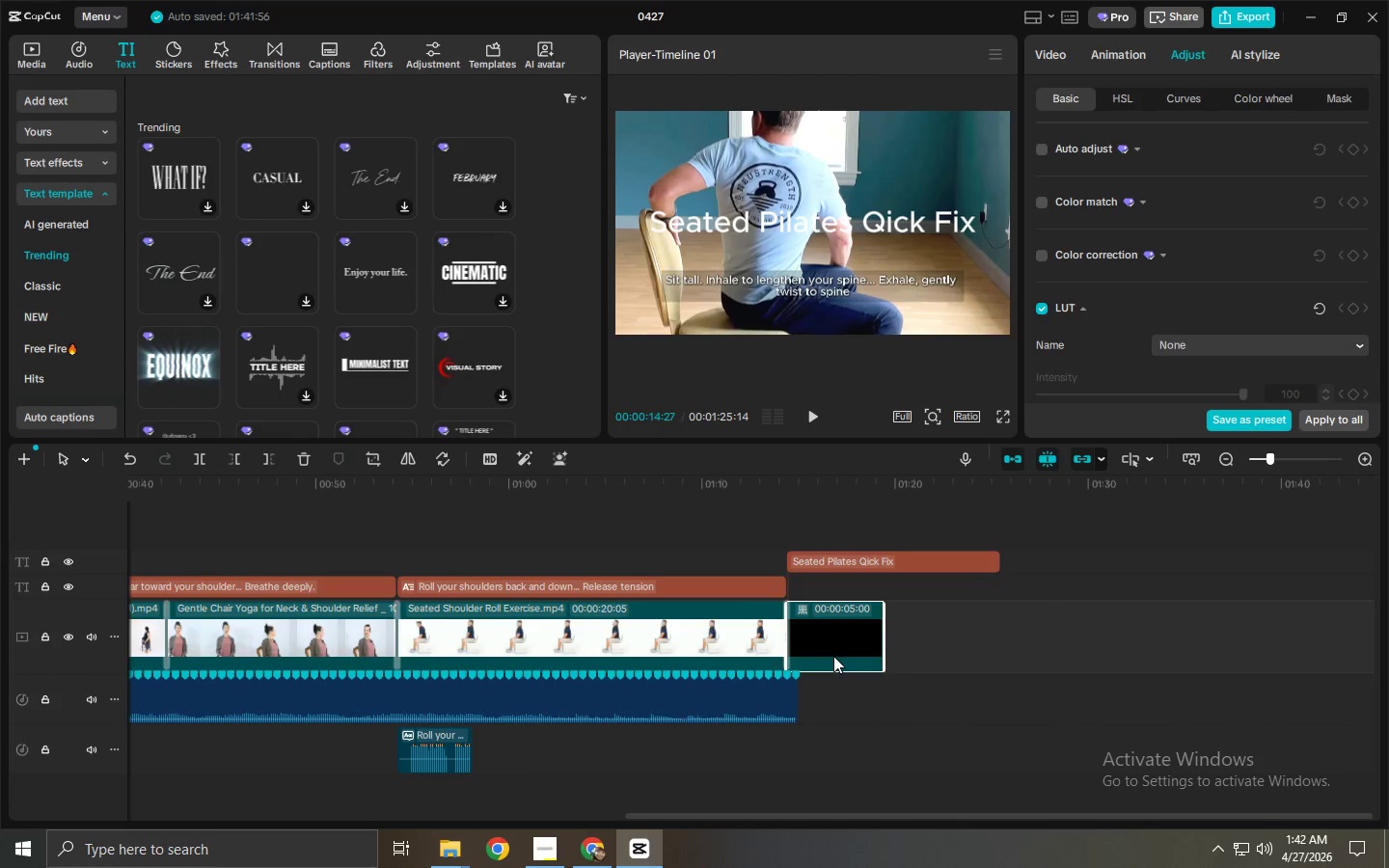 
left_click([741, 649])
 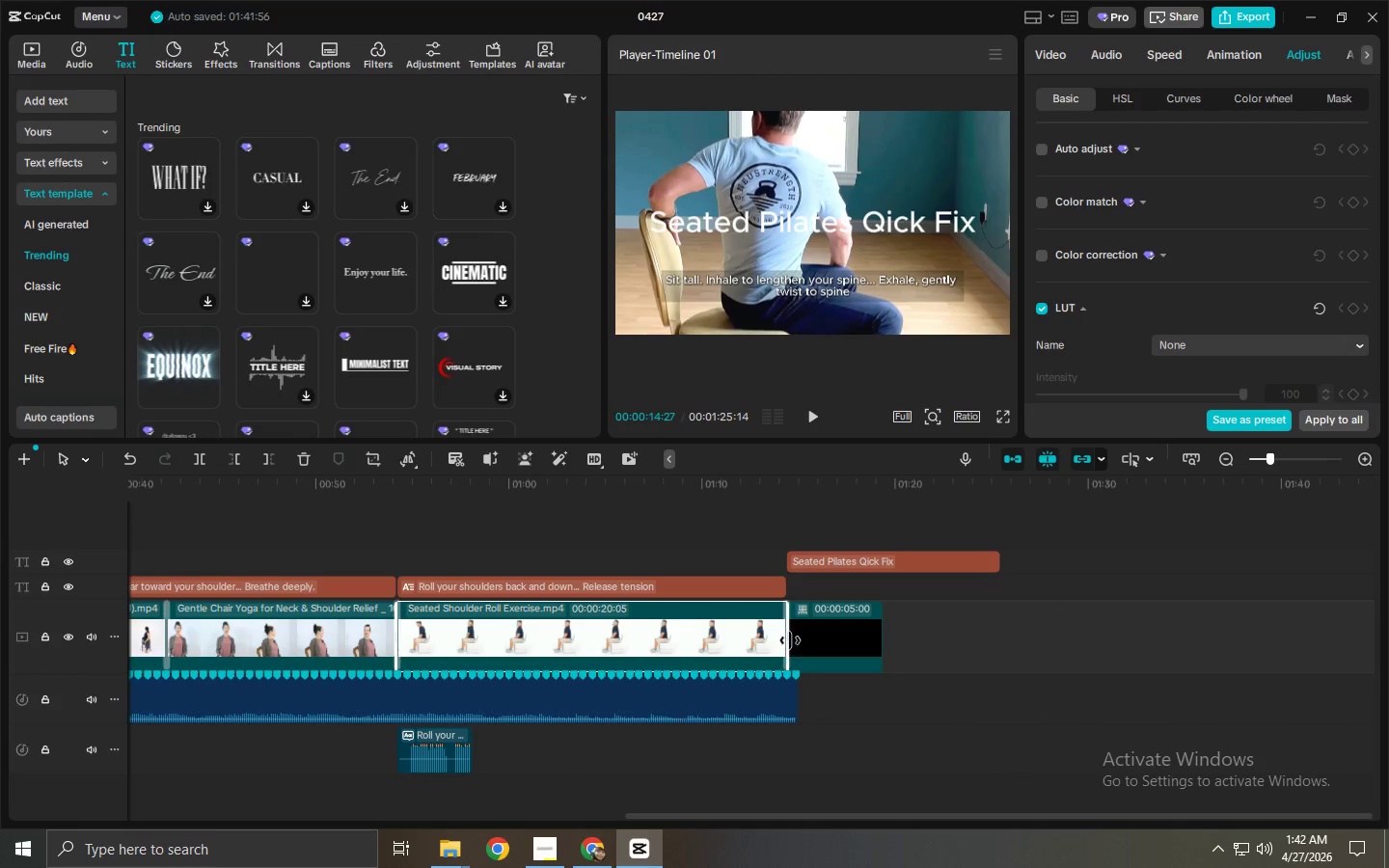 
left_click_drag(start_coordinate=[790, 640], to_coordinate=[703, 643])
 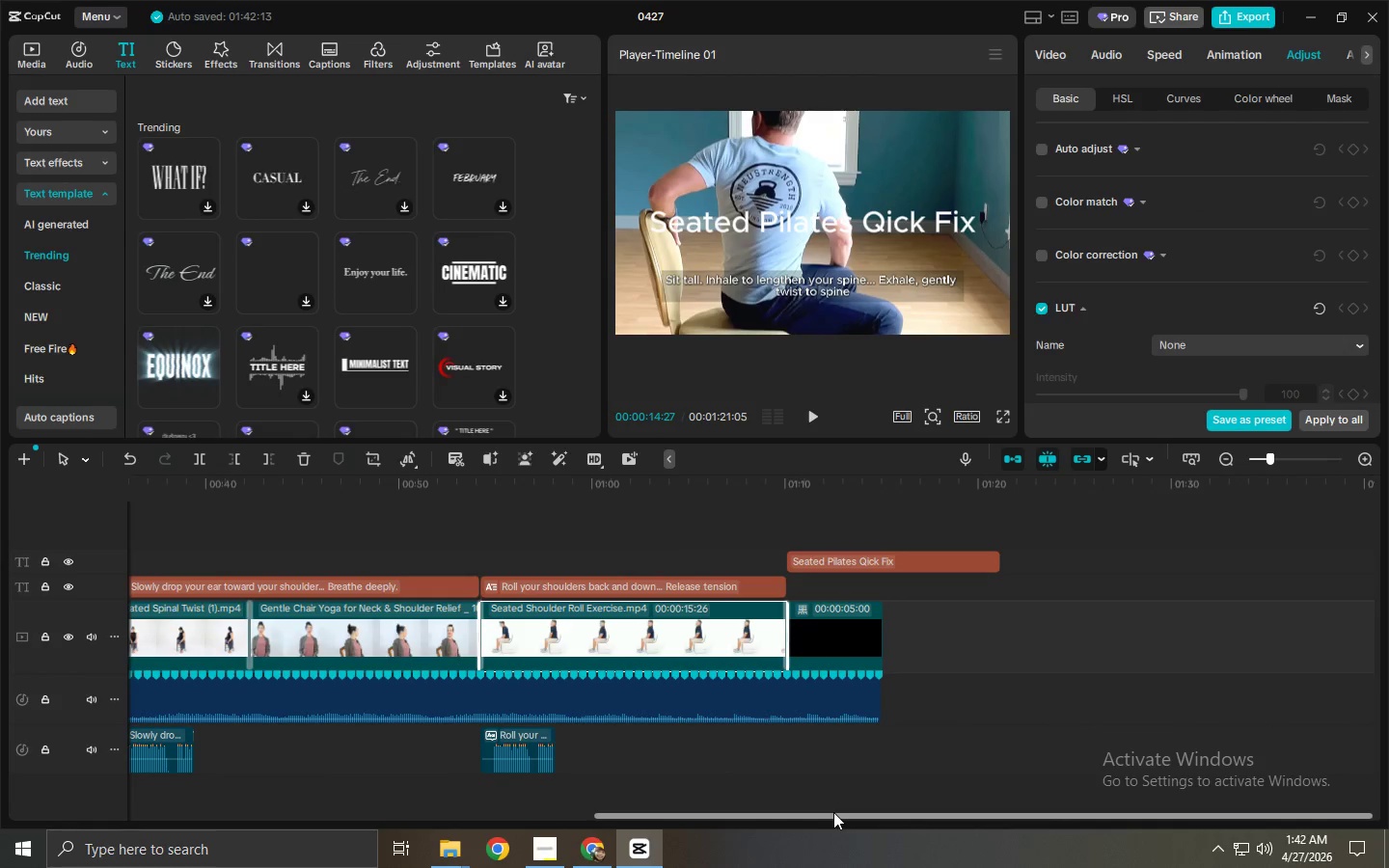 
left_click_drag(start_coordinate=[833, 812], to_coordinate=[0, 786])
 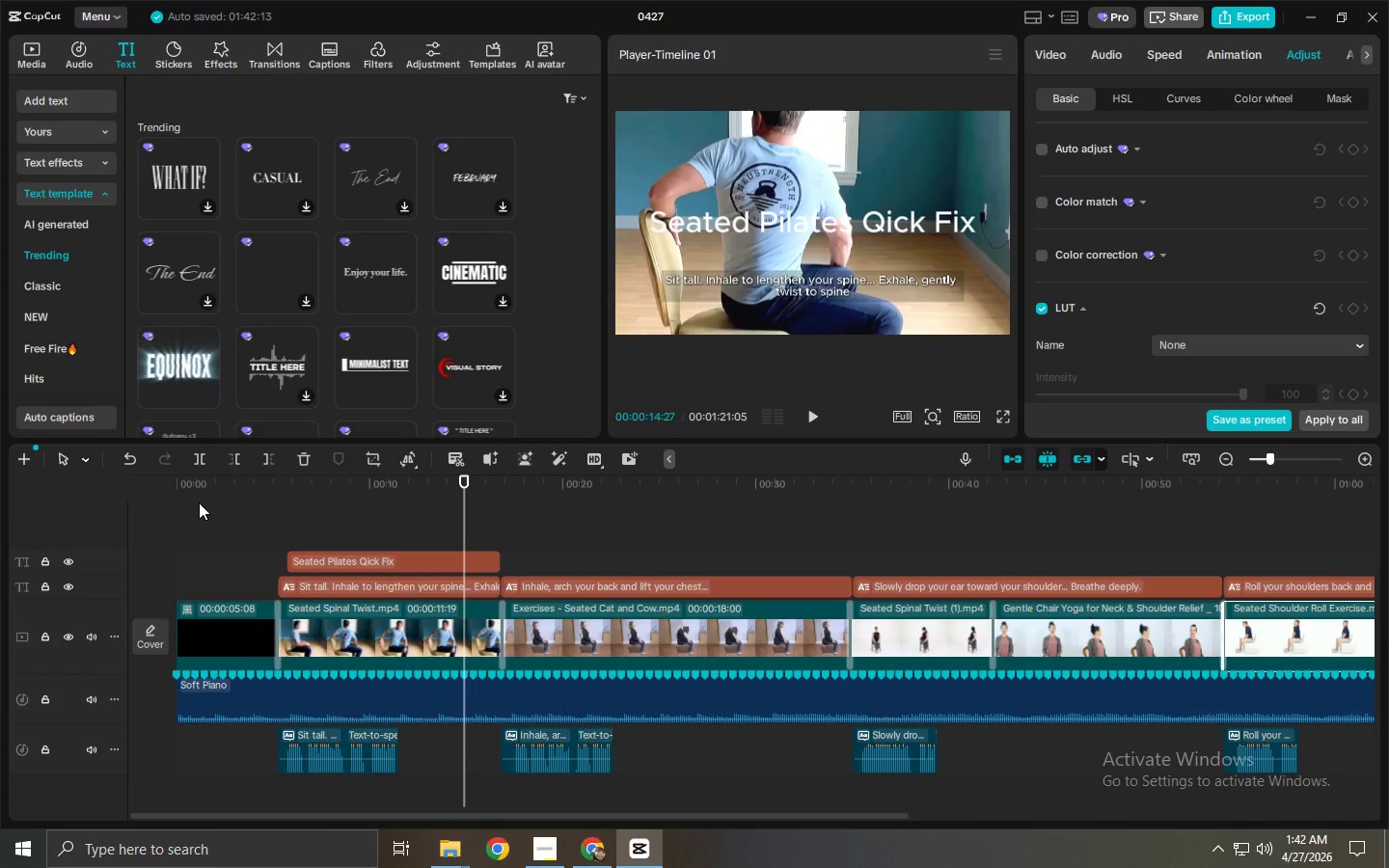 
left_click_drag(start_coordinate=[218, 492], to_coordinate=[125, 478])
 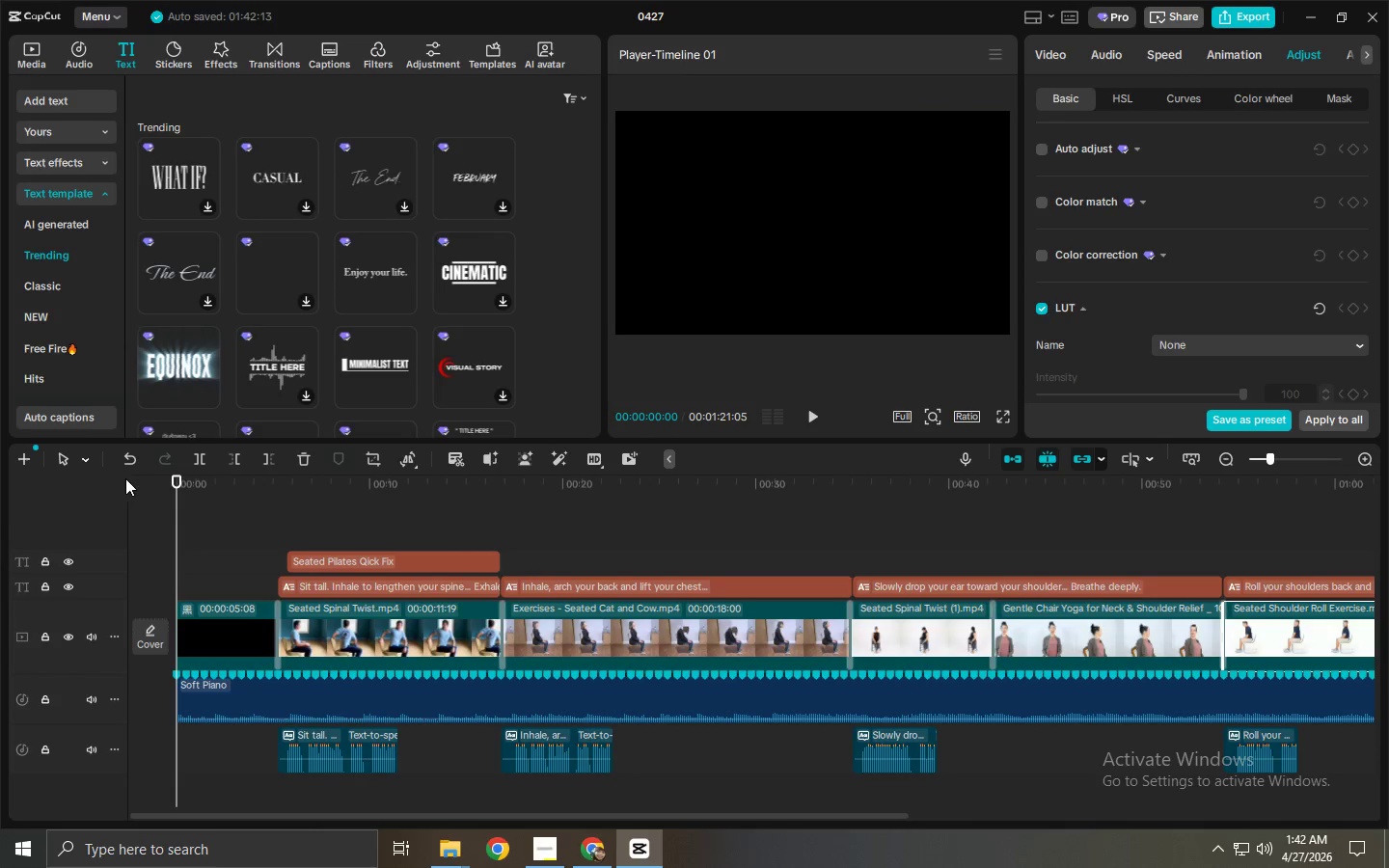 
key(Space)
 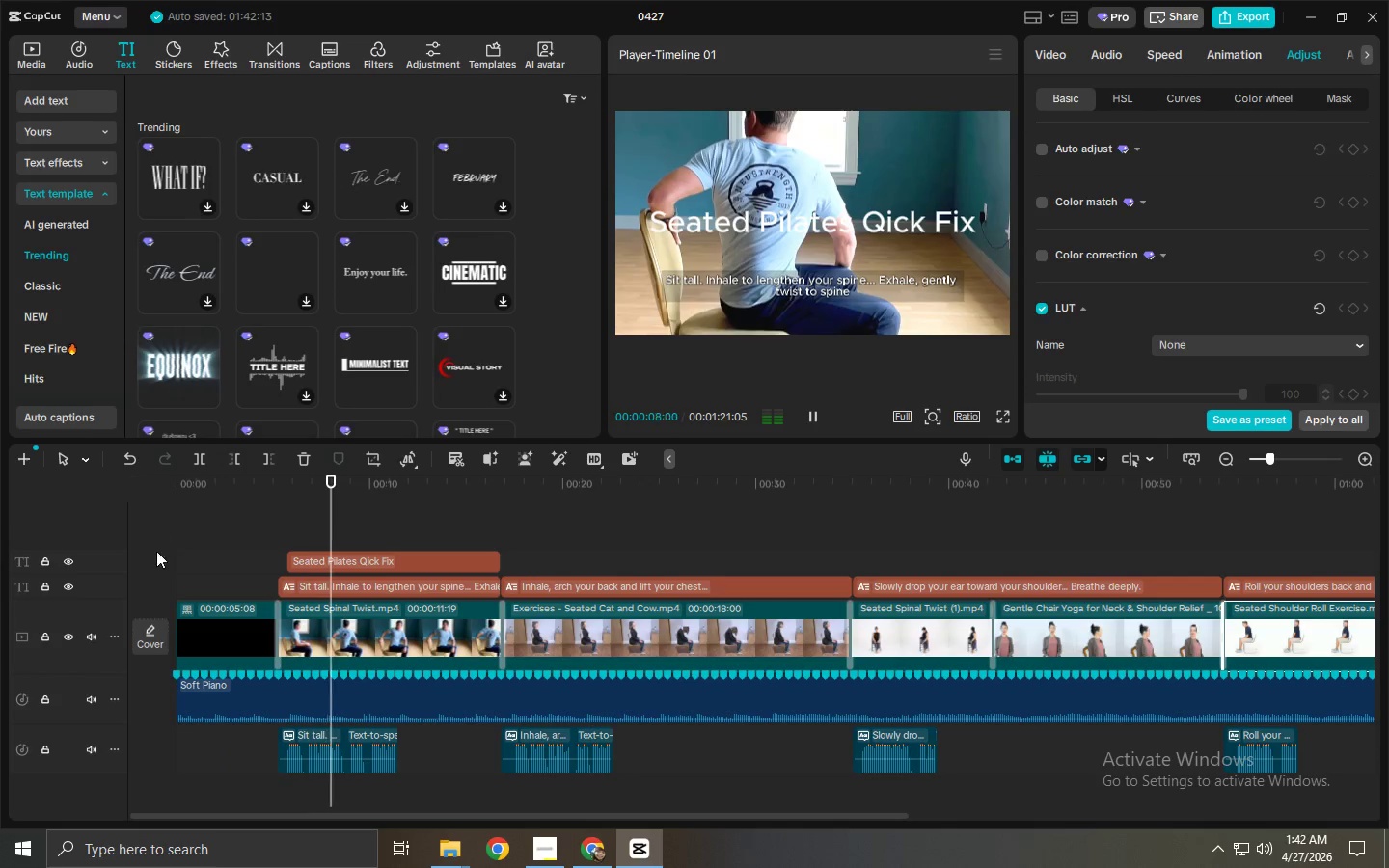 
wait(13.02)
 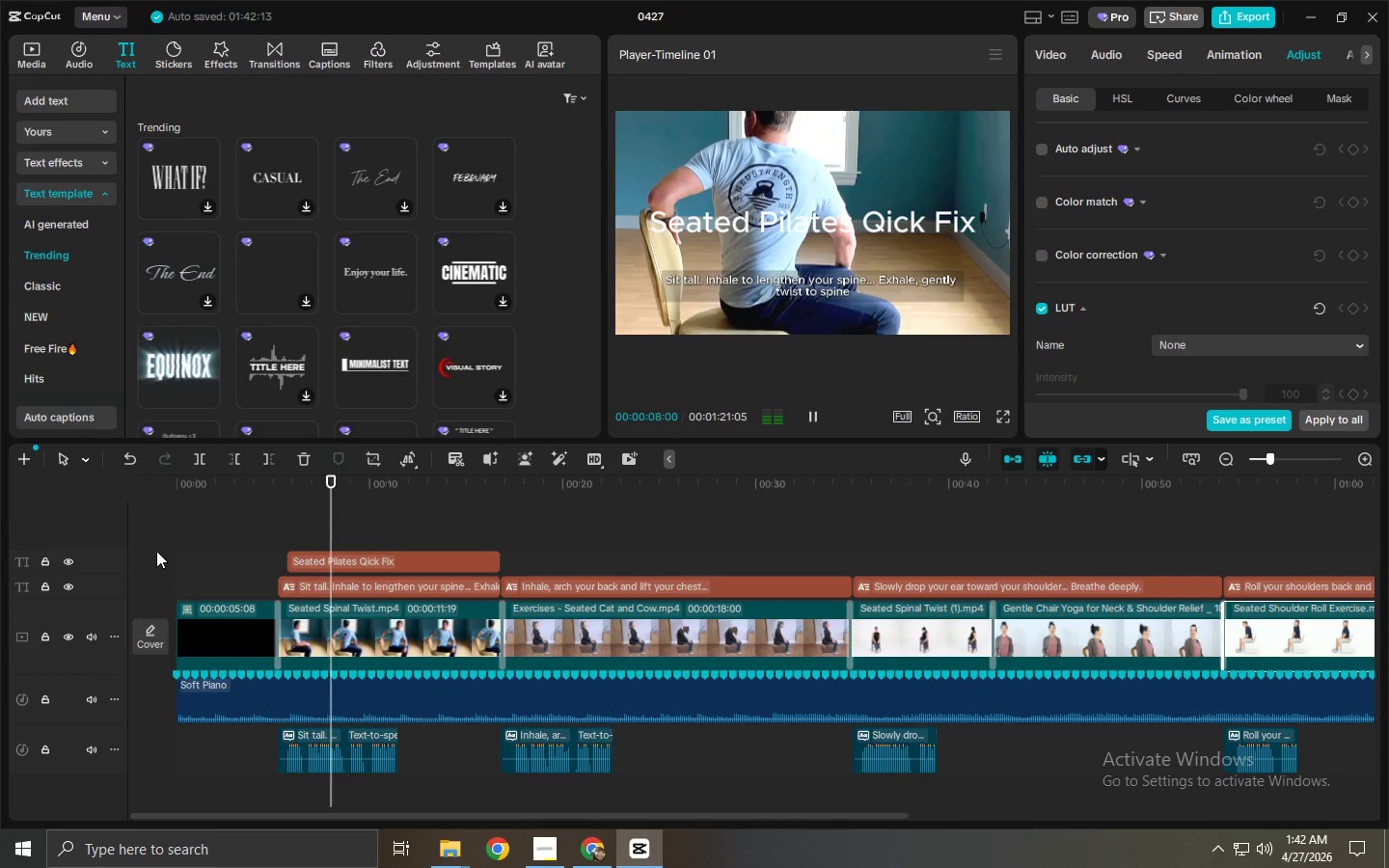 
left_click_drag(start_coordinate=[411, 550], to_coordinate=[388, 550])
 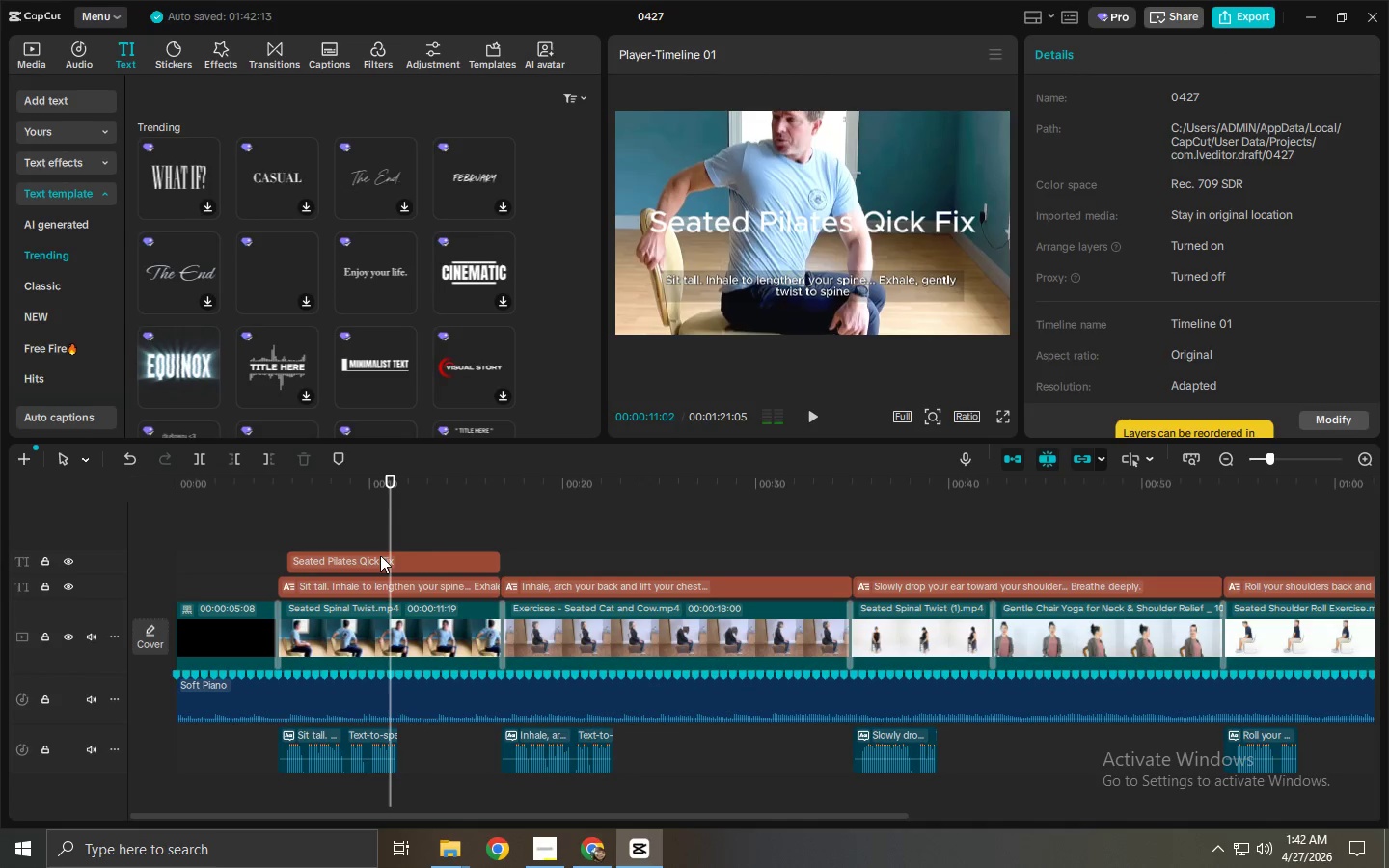 
left_click([380, 556])
 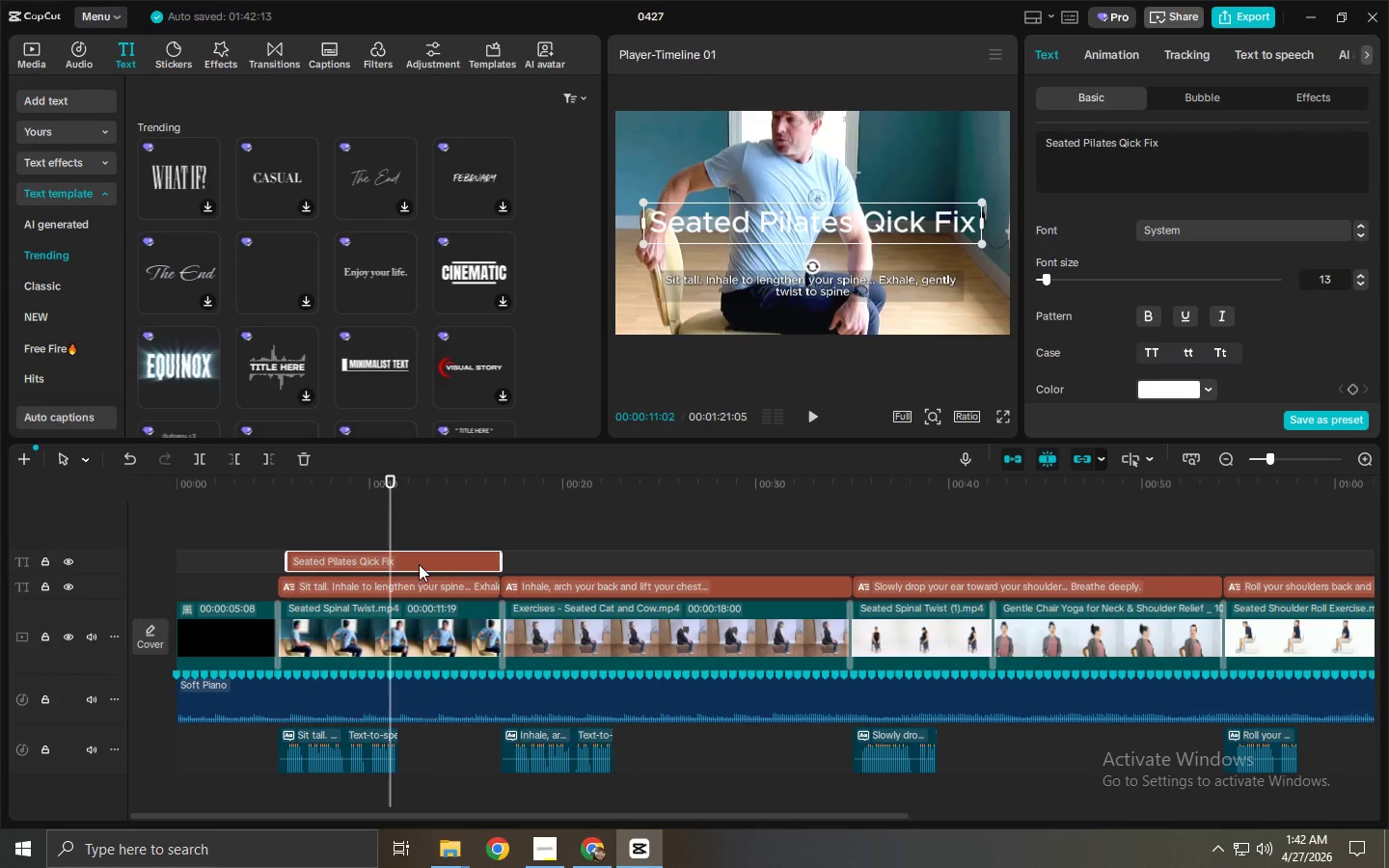 
left_click_drag(start_coordinate=[420, 563], to_coordinate=[412, 563])
 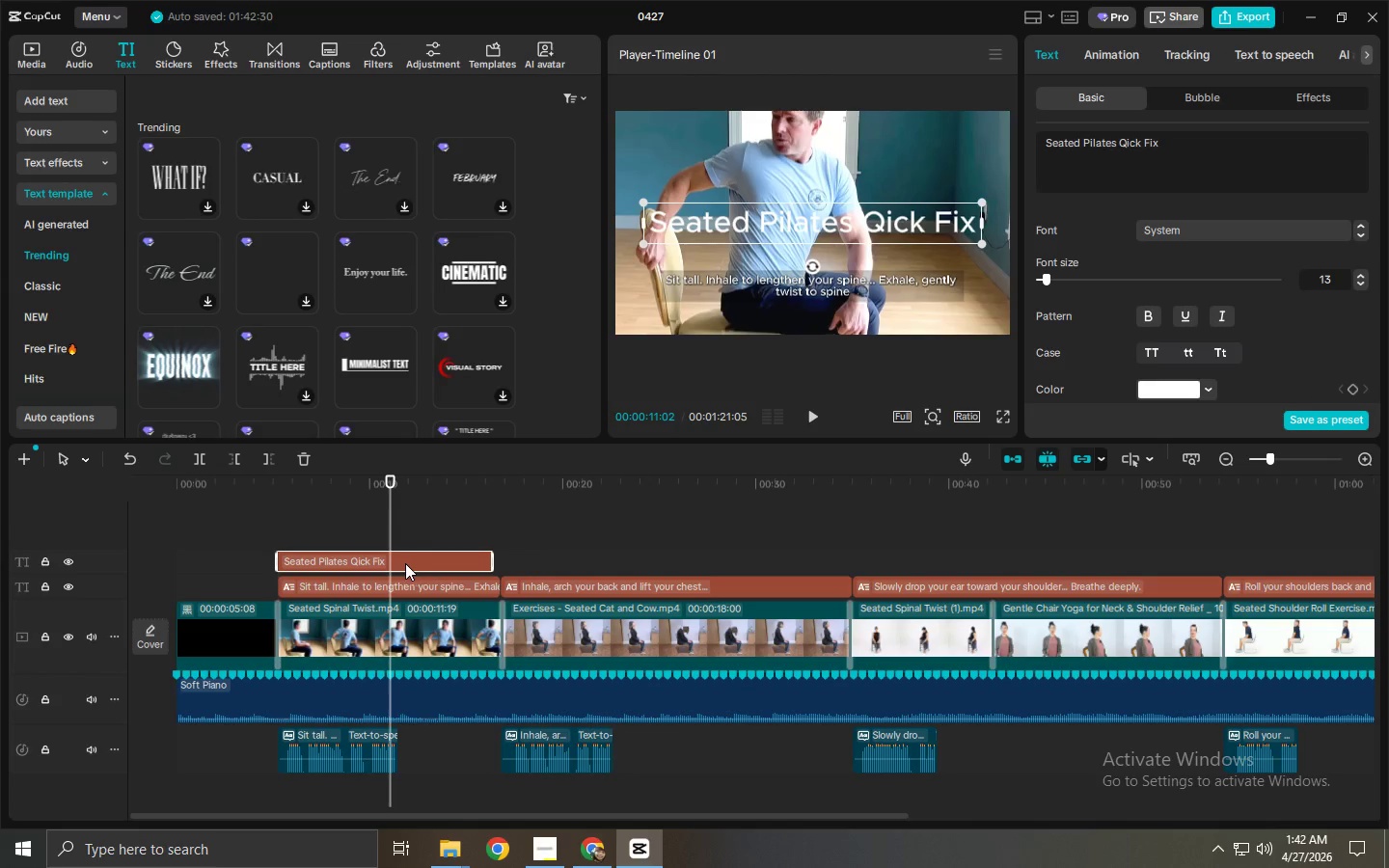 
hold_key(key=AltLeft, duration=1.5)
left_click_drag(start_coordinate=[397, 561], to_coordinate=[662, 539])
 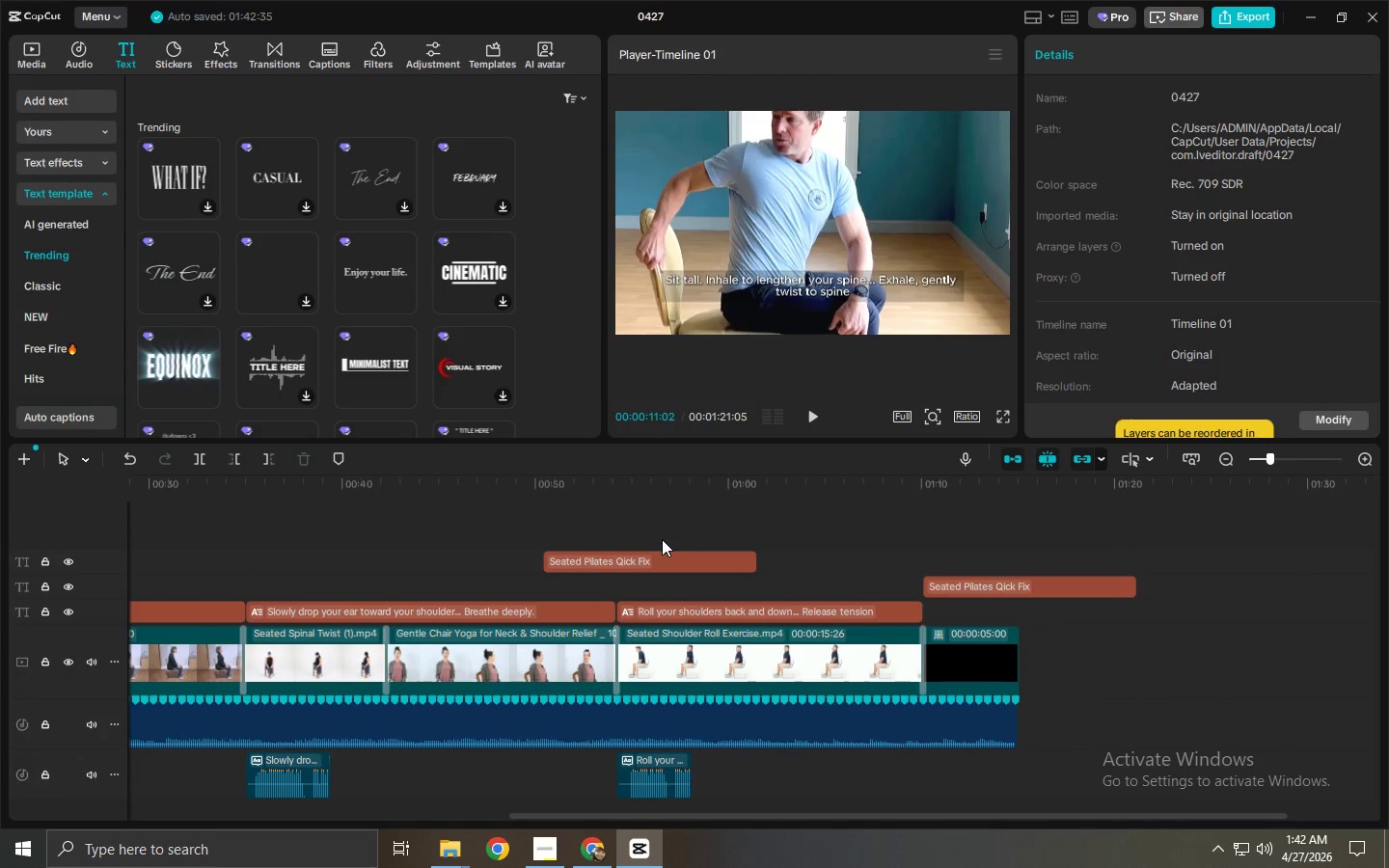 
hold_key(key=AltLeft, duration=1.52)
 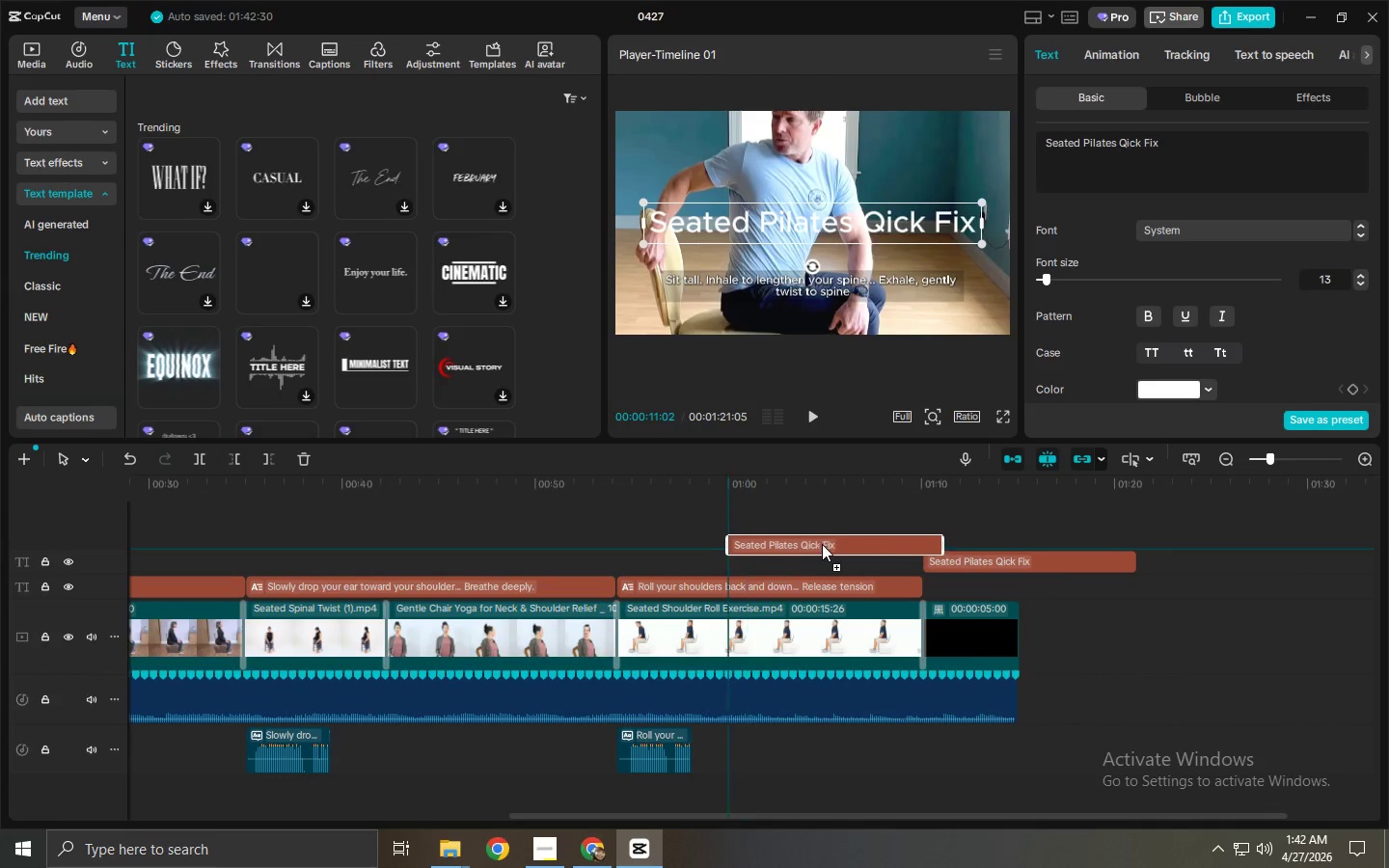 
hold_key(key=AltLeft, duration=0.53)
 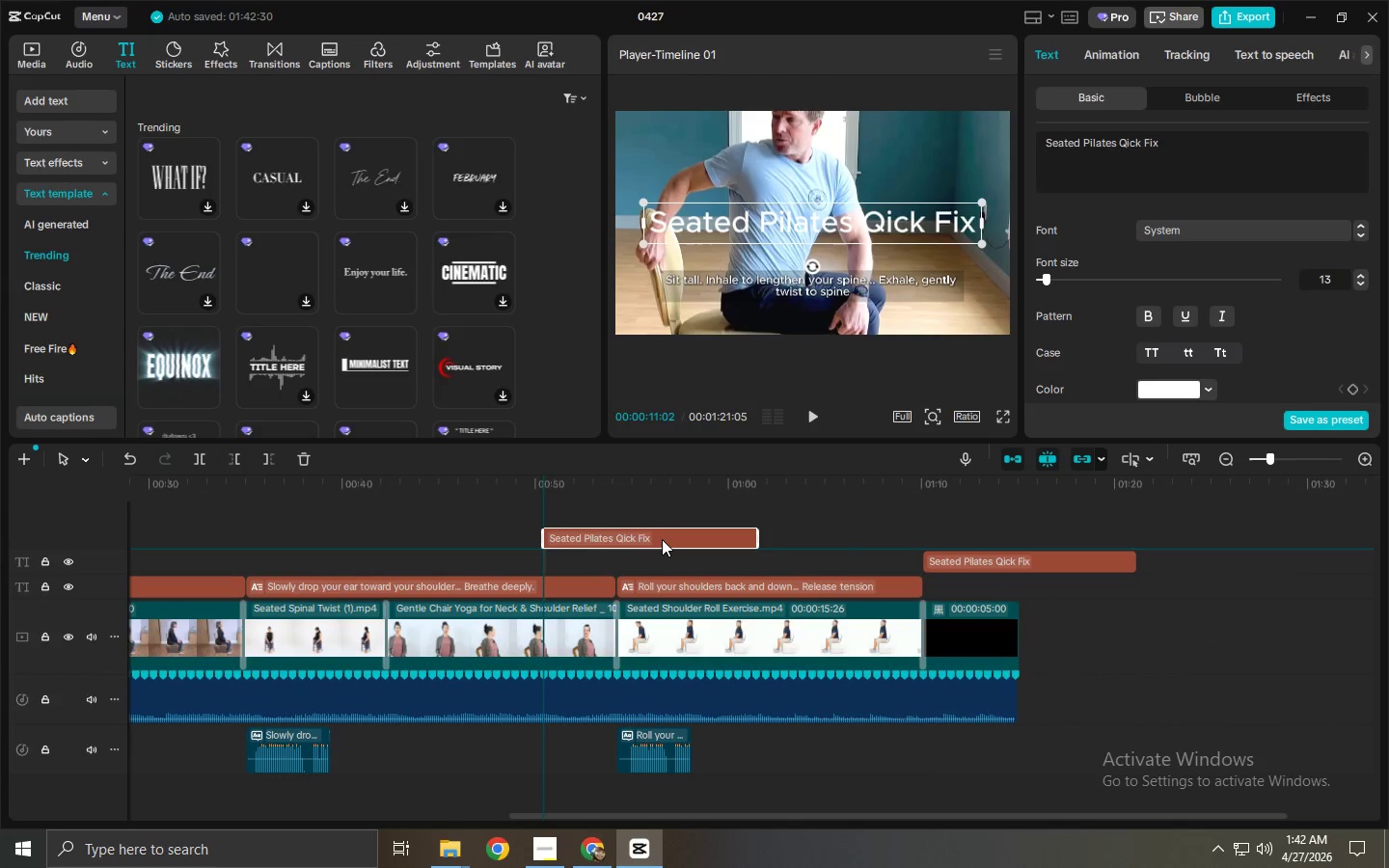 
key(Delete)
 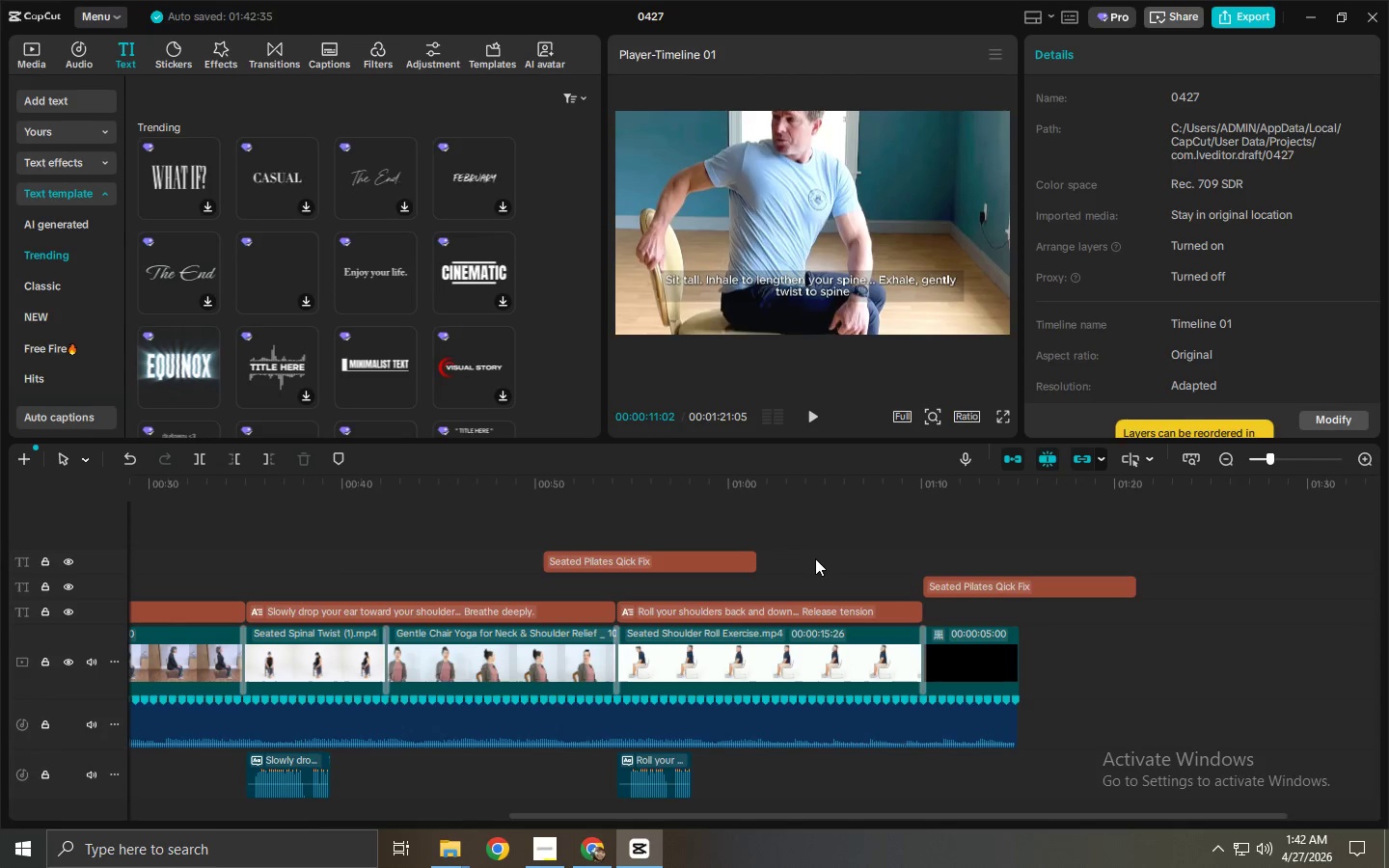 
key(Control+Z)
 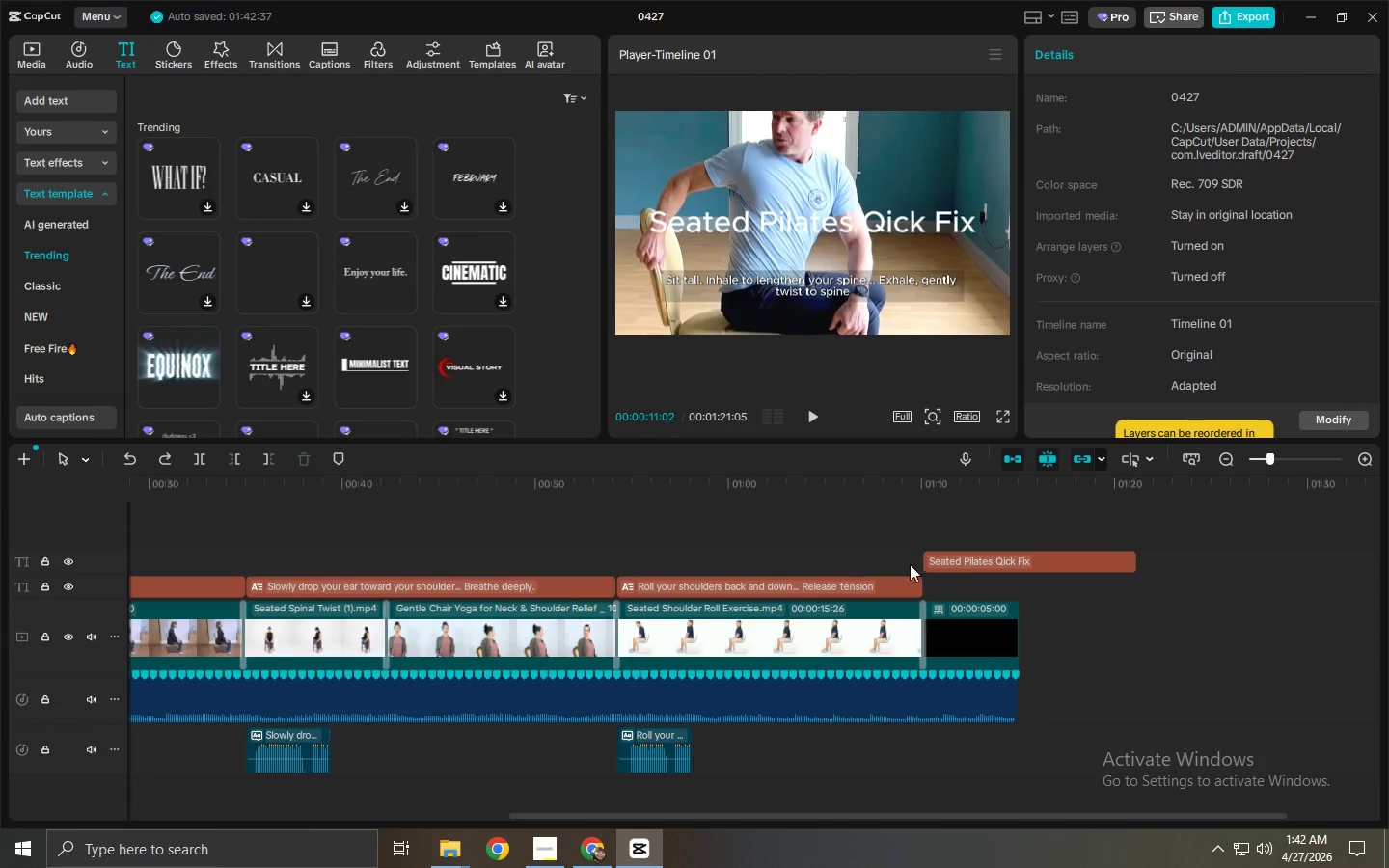 
left_click([971, 564])
 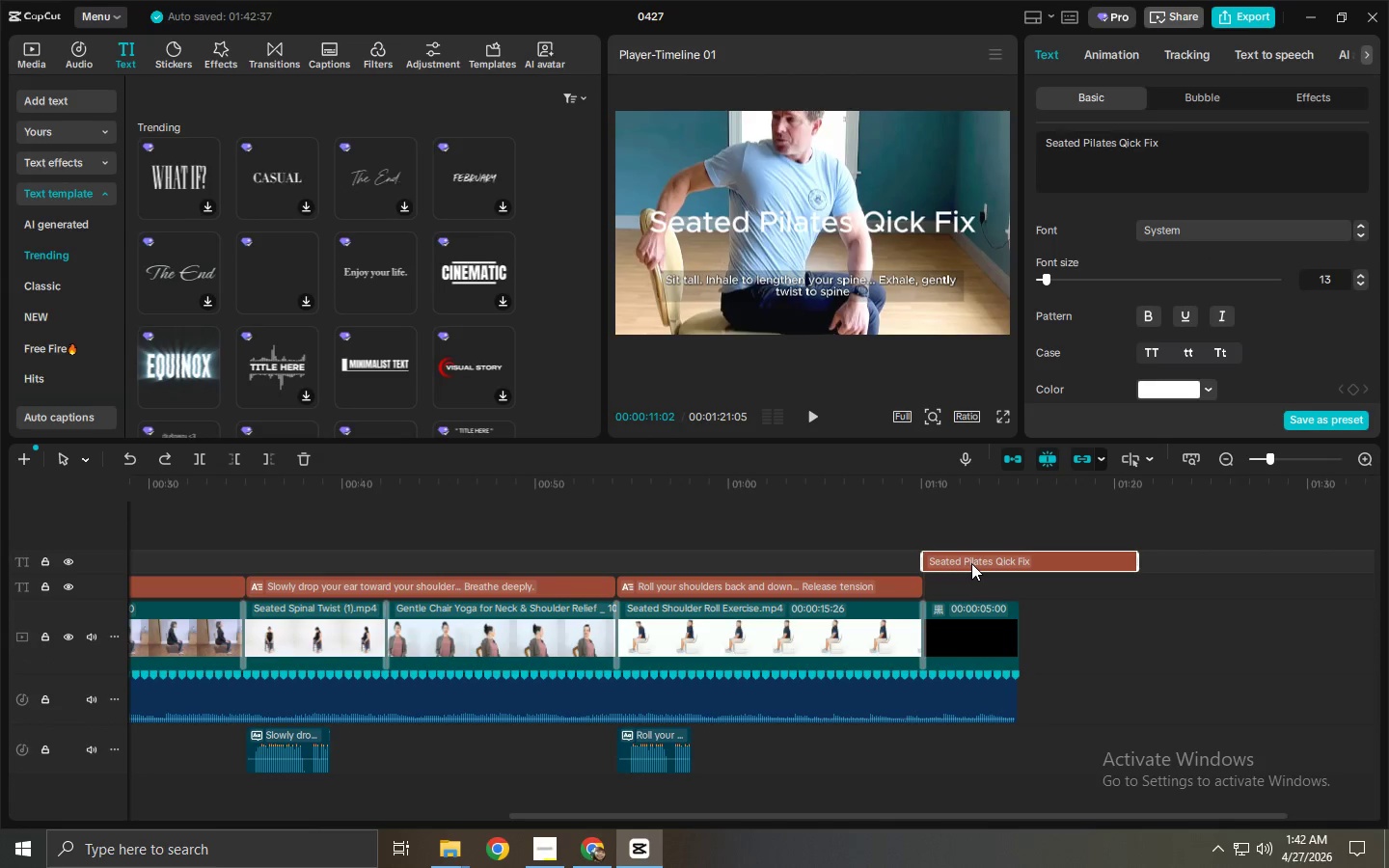 
key(Delete)
 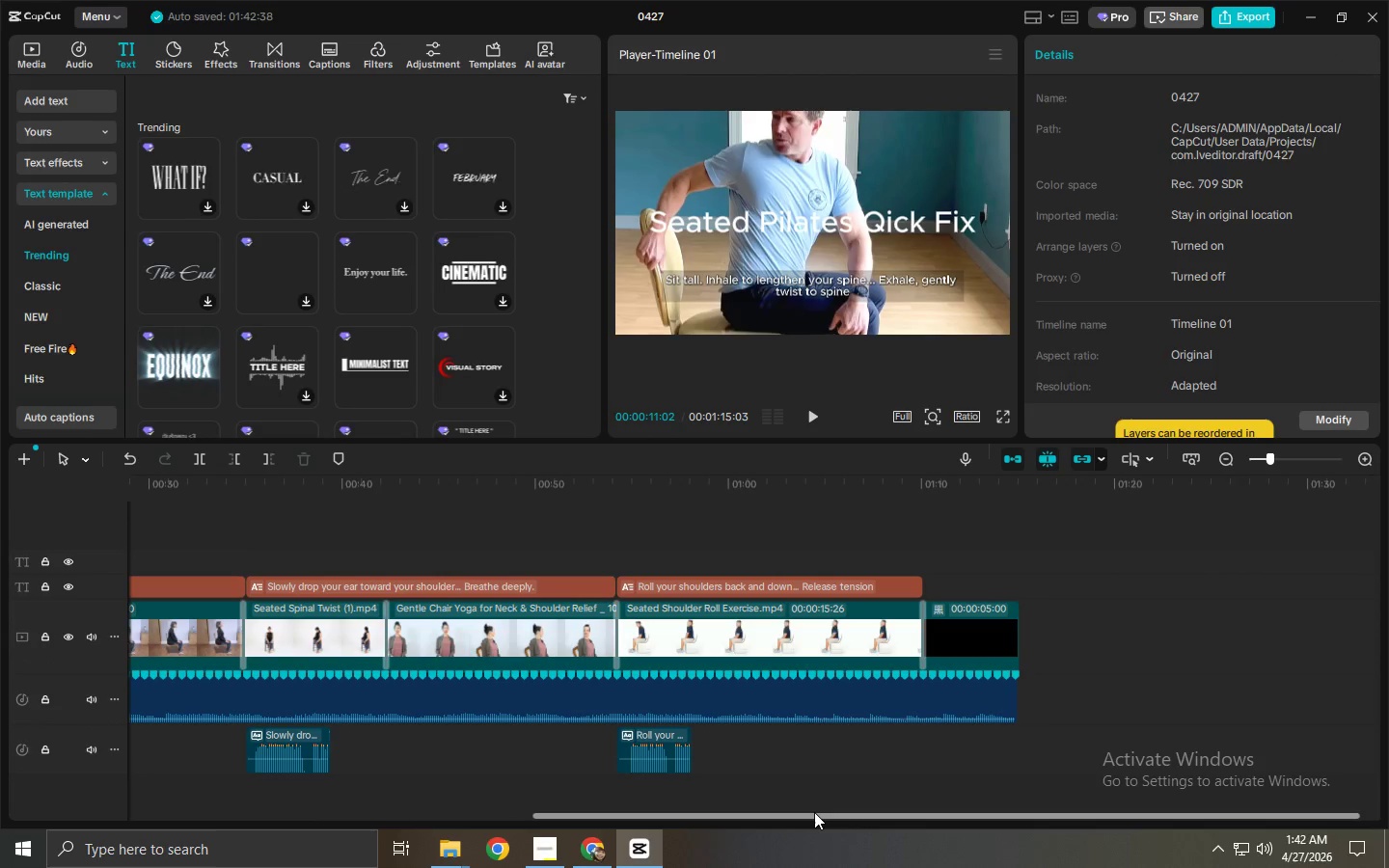 
left_click_drag(start_coordinate=[814, 812], to_coordinate=[272, 799])
 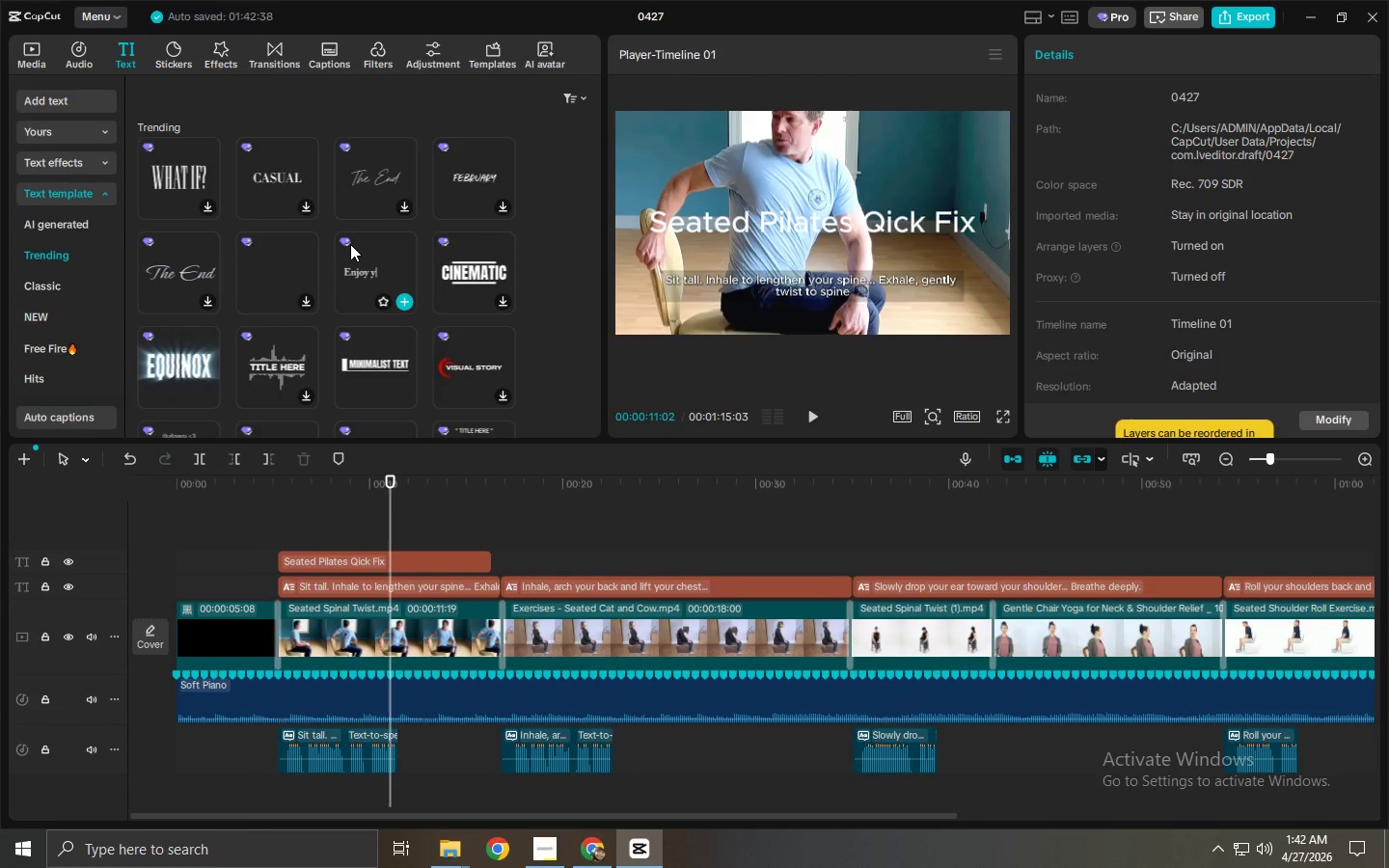 
wait(5.62)
 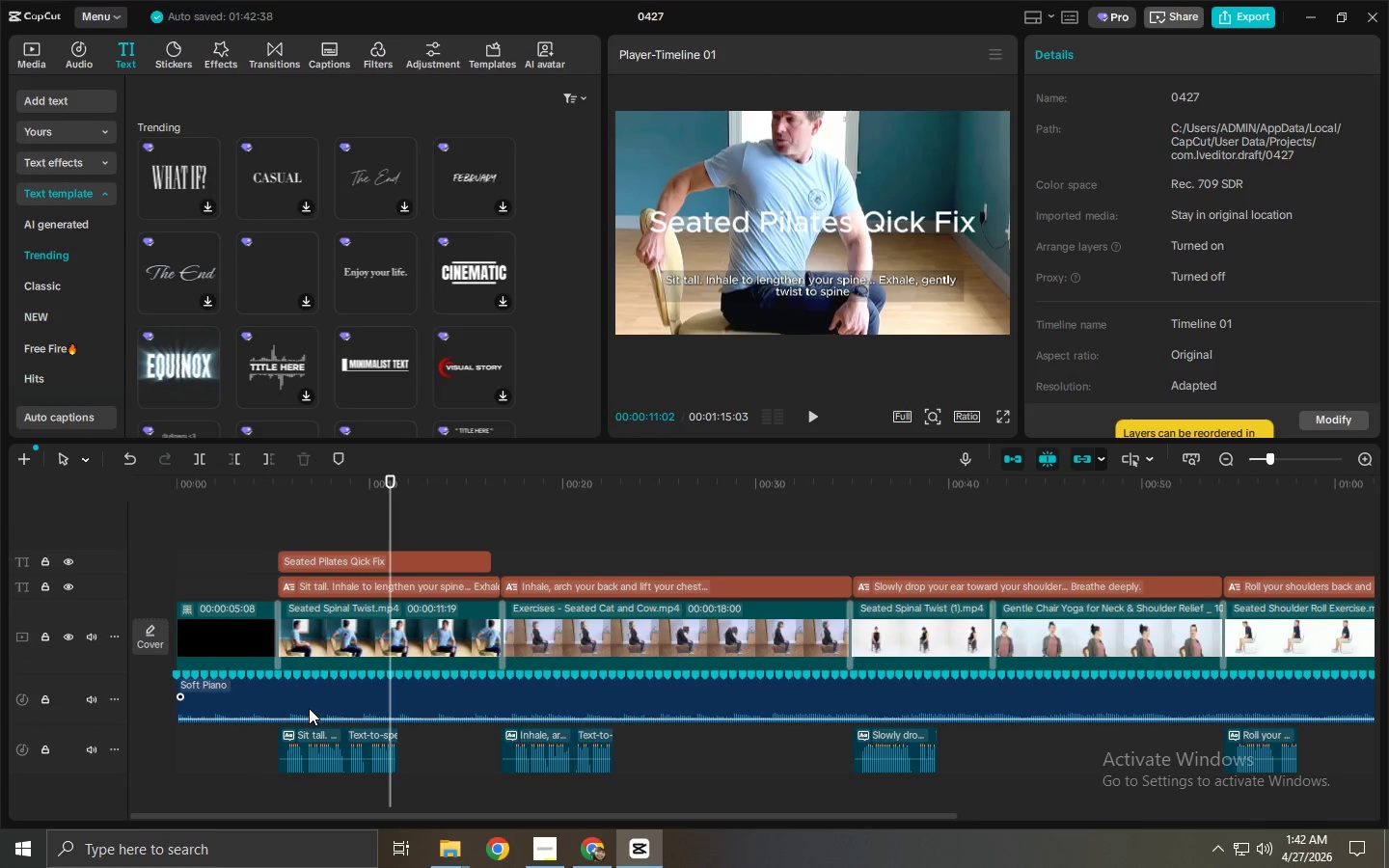 
left_click([350, 244])
 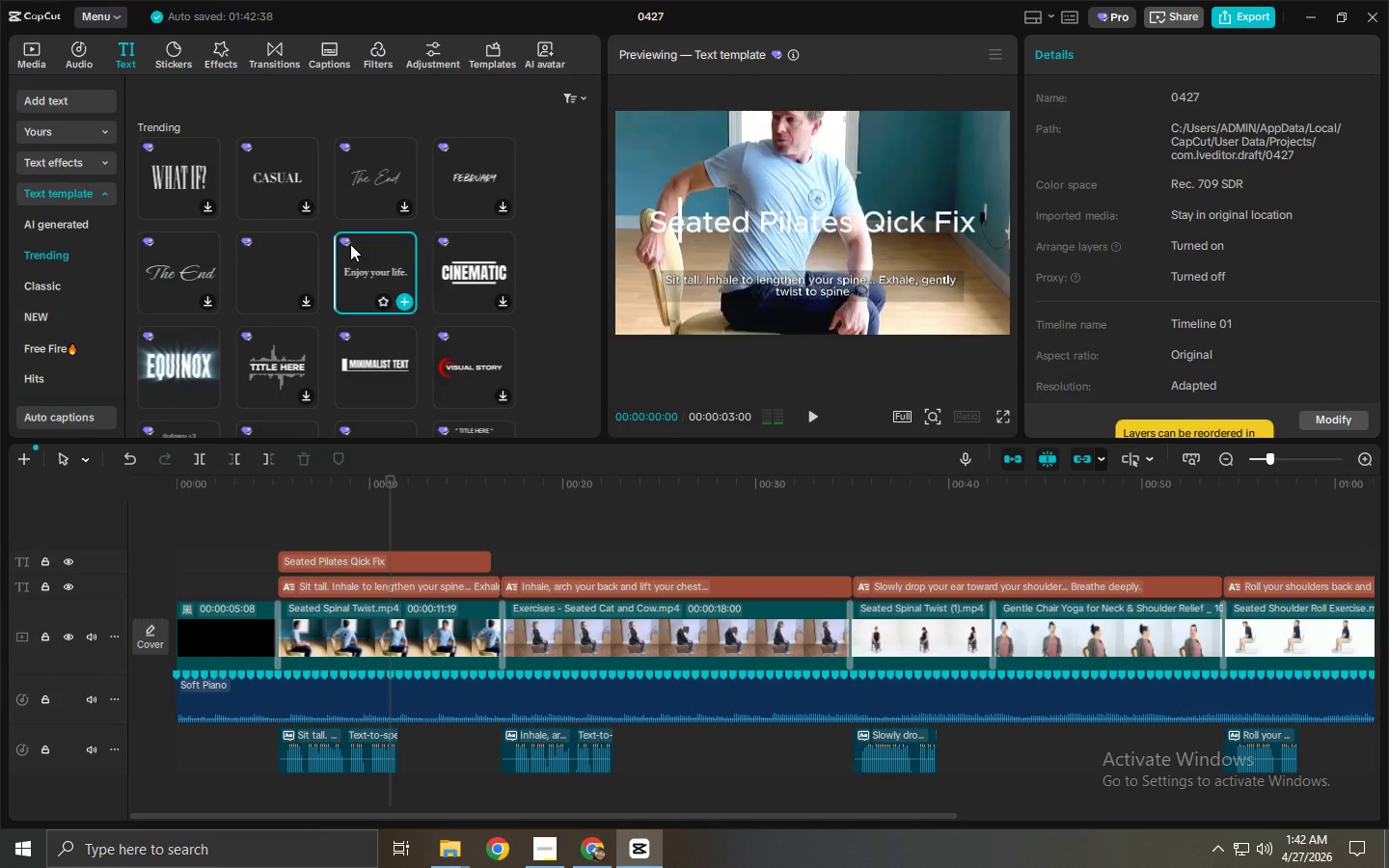 
left_click([469, 254])
 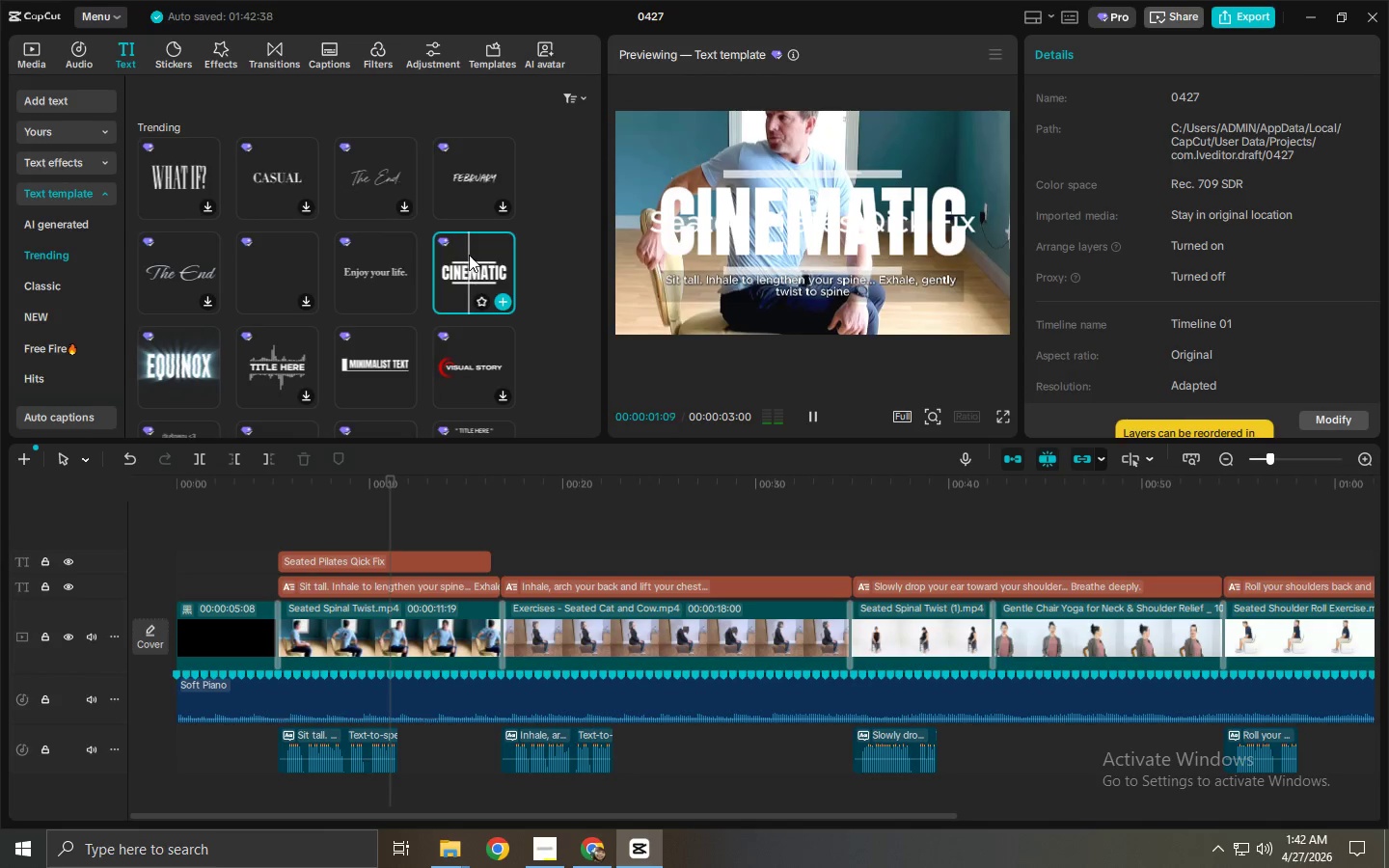 
left_click([363, 342])
 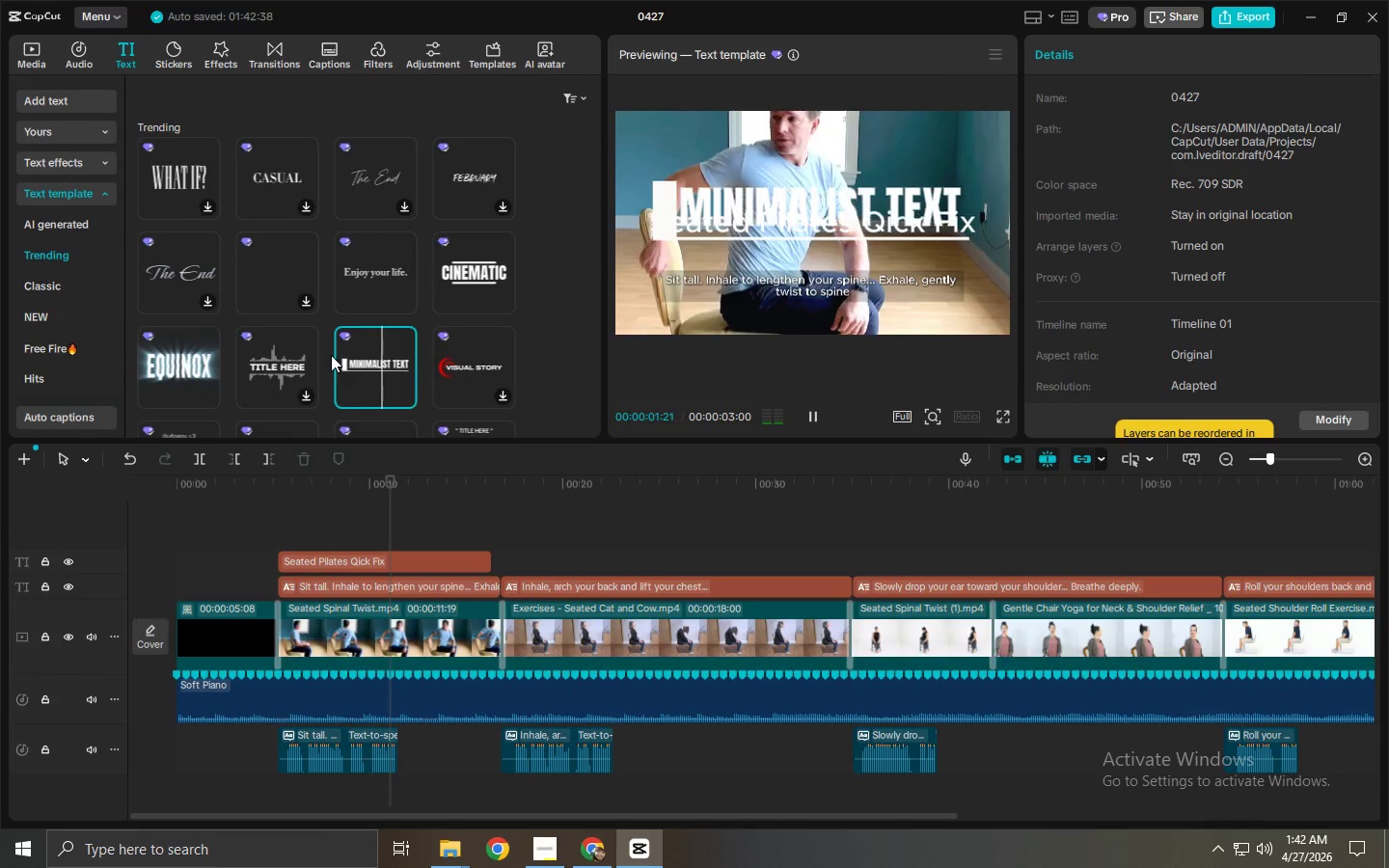 
left_click([274, 358])
 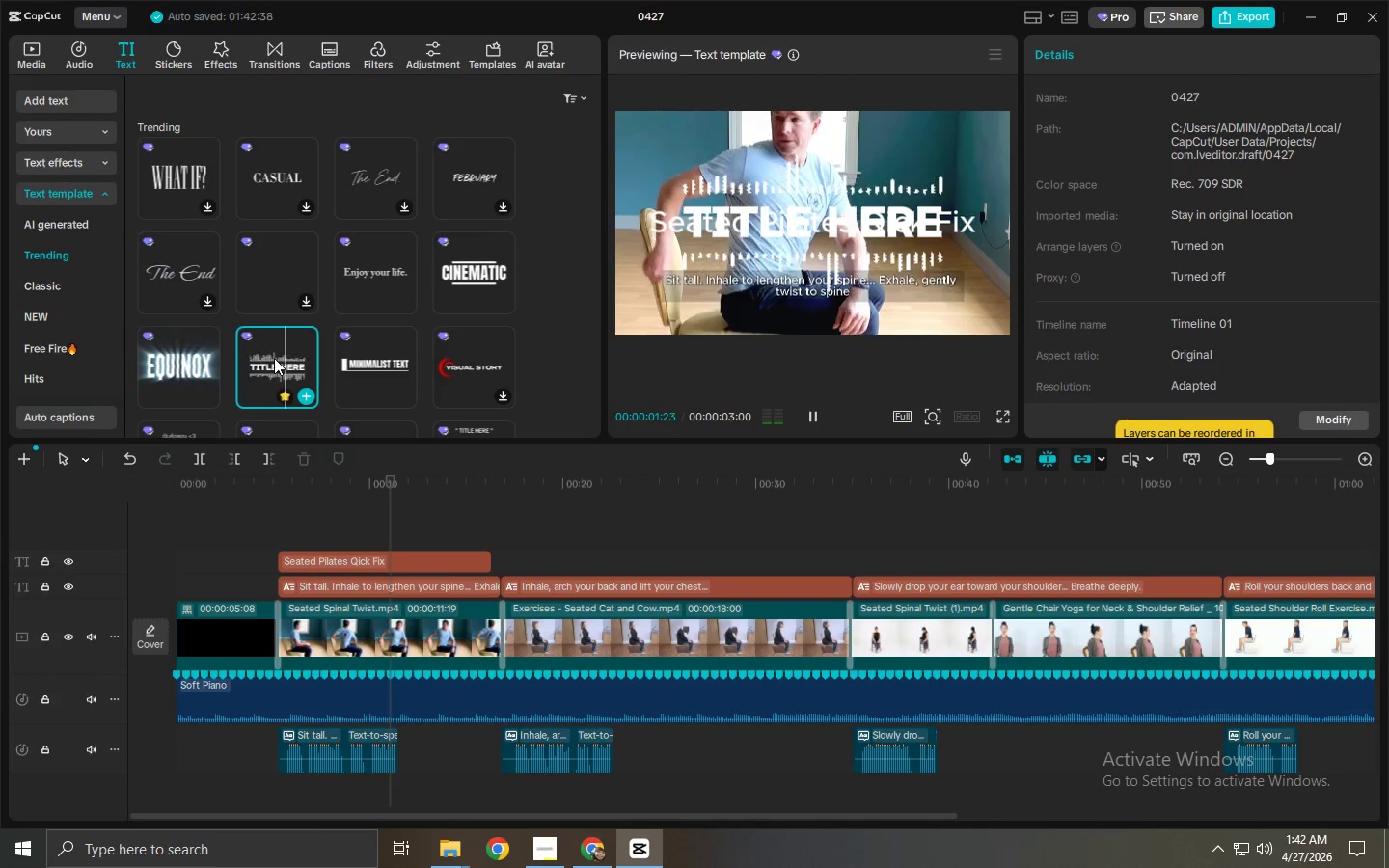 
key(Space)
 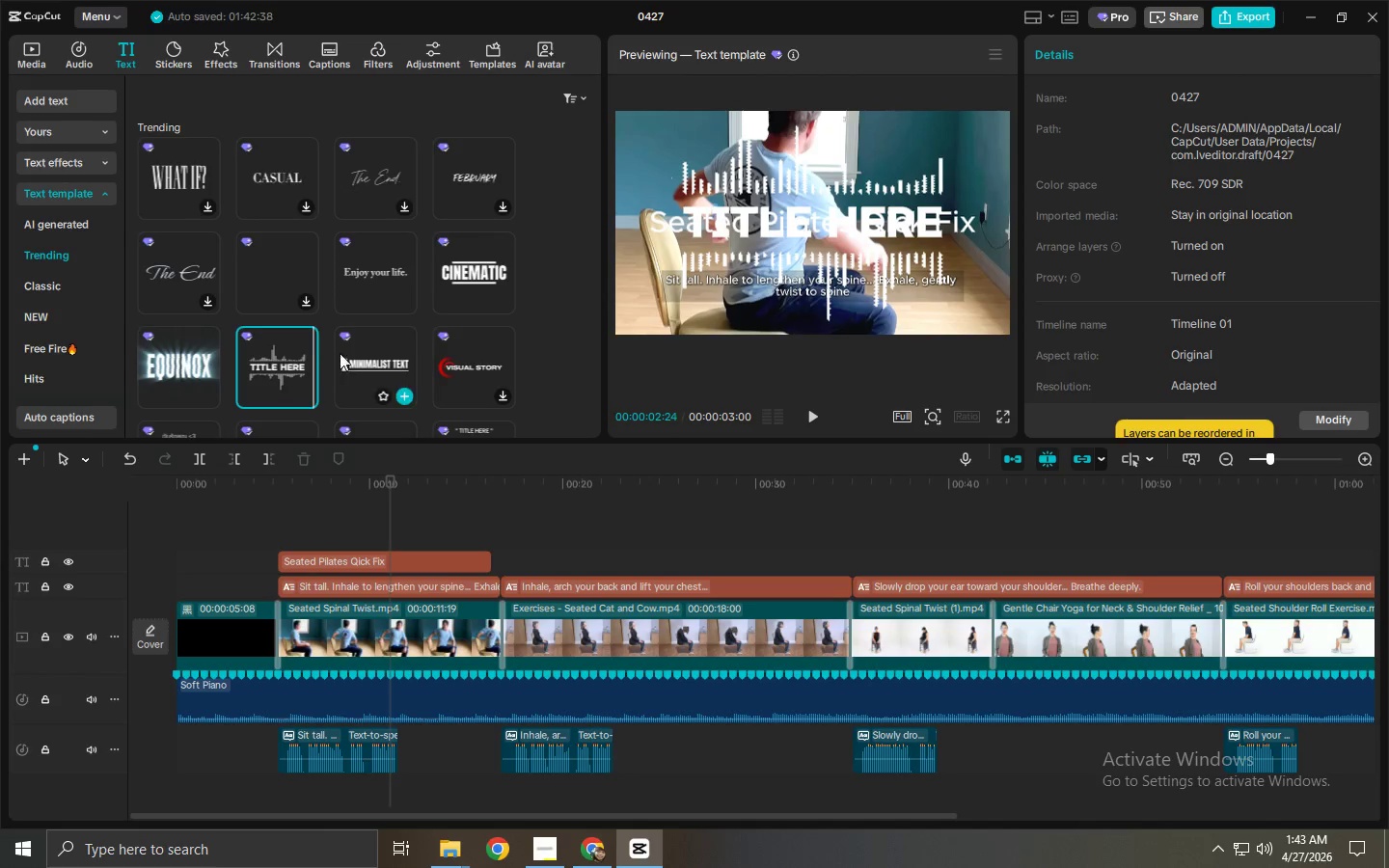 
key(Space)
 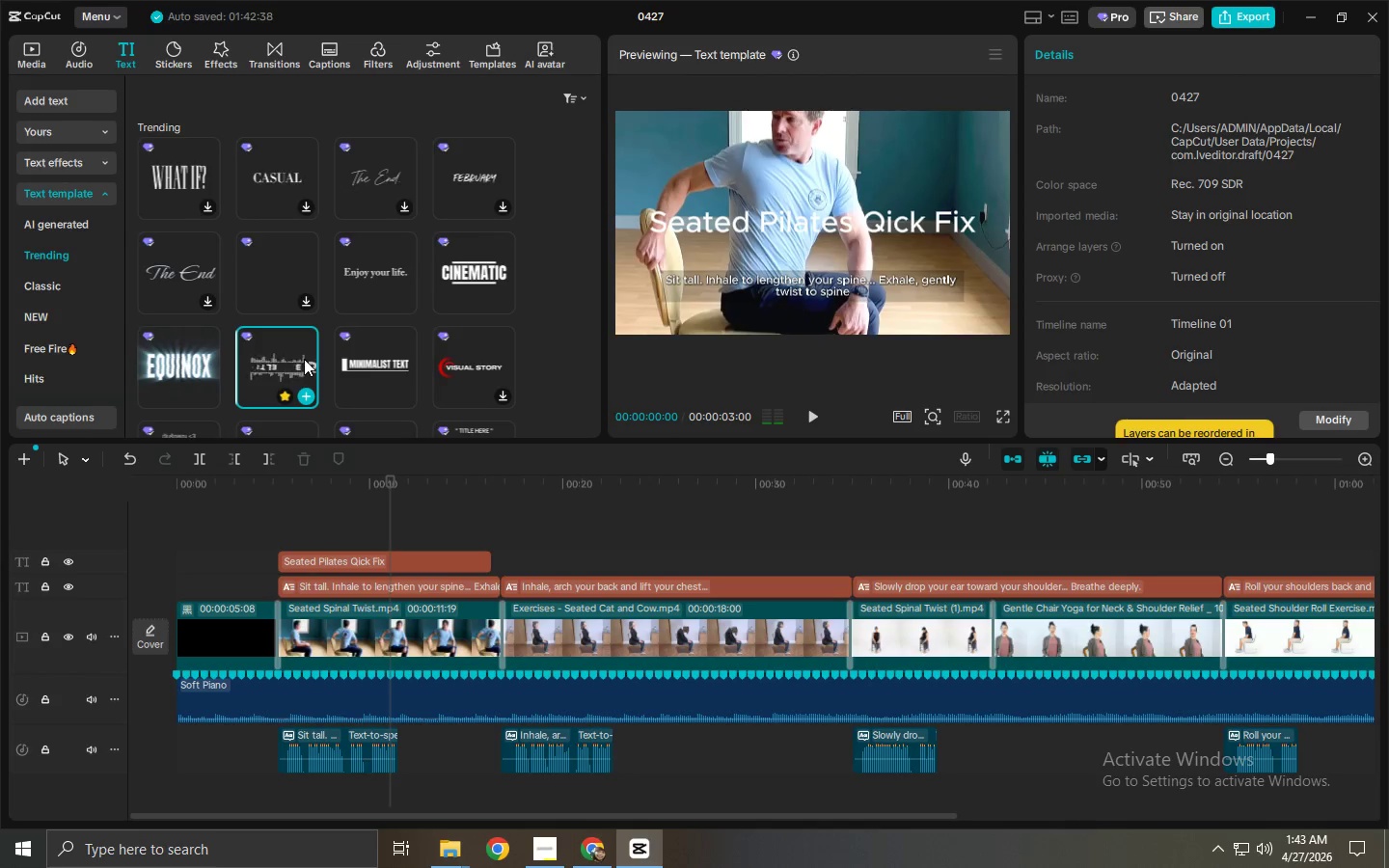 
key(Space)
 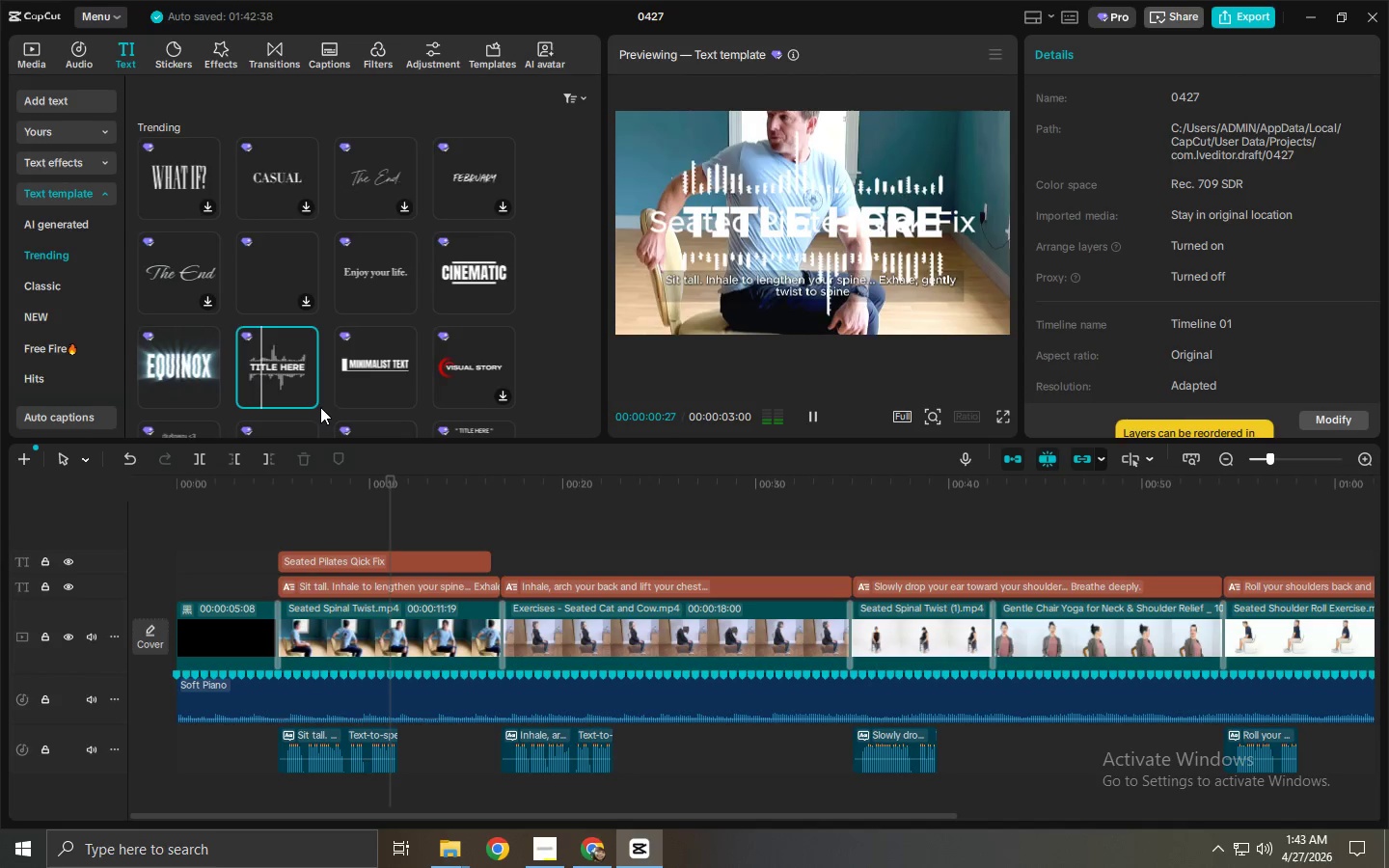 
key(Space)
 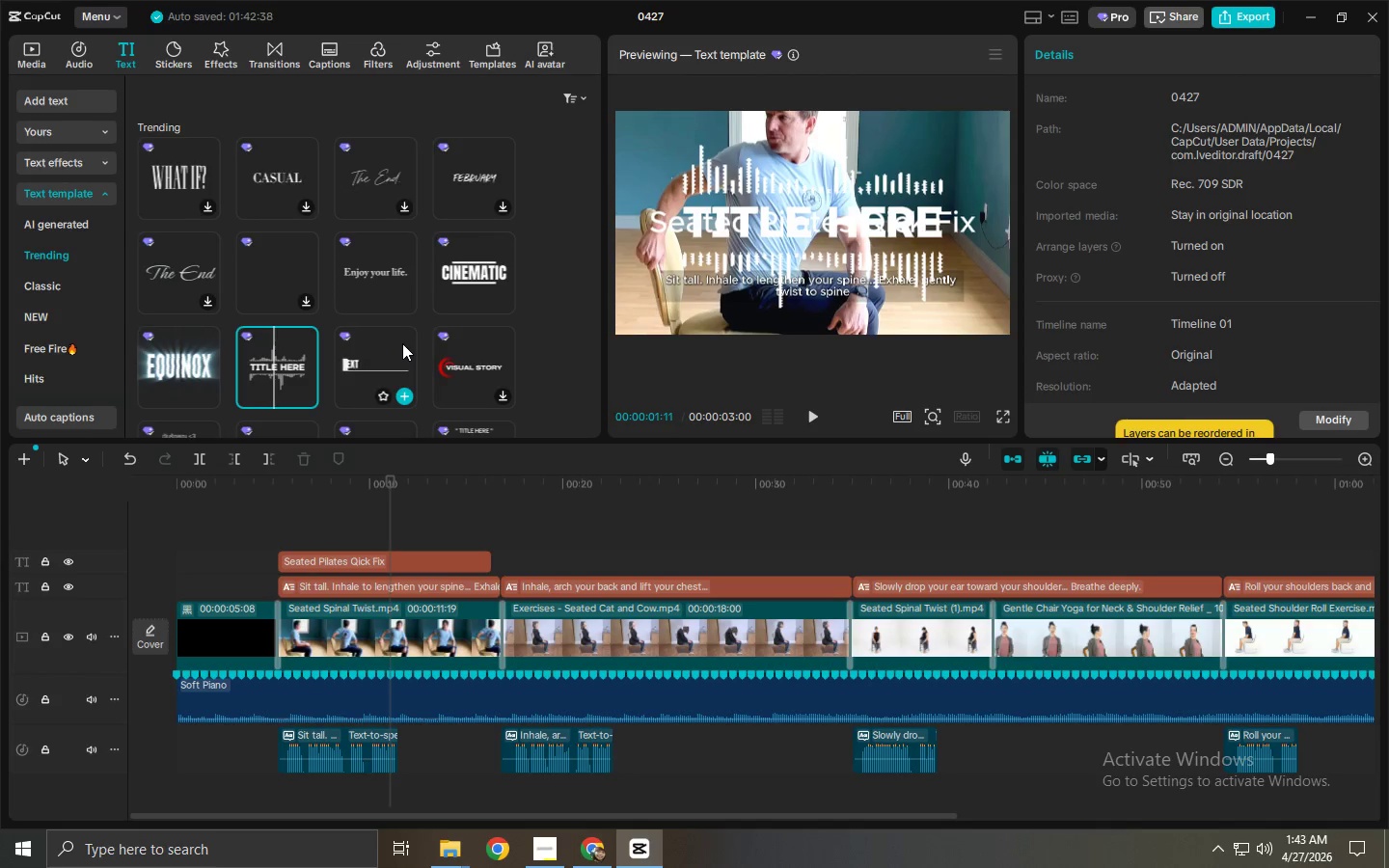 
scroll: coordinate [406, 343], scroll_direction: down, amount: 2.0
 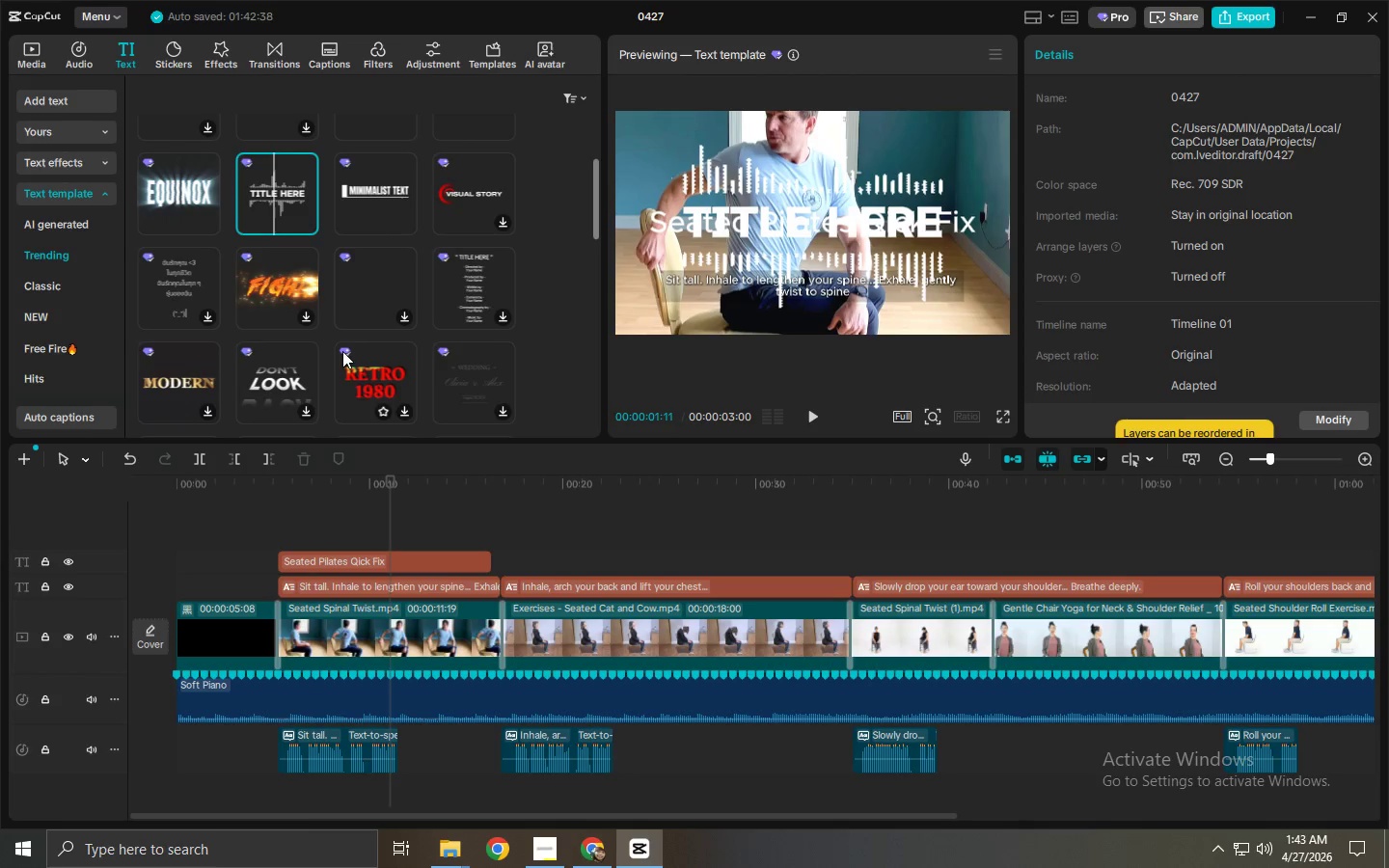 
left_click([281, 372])
 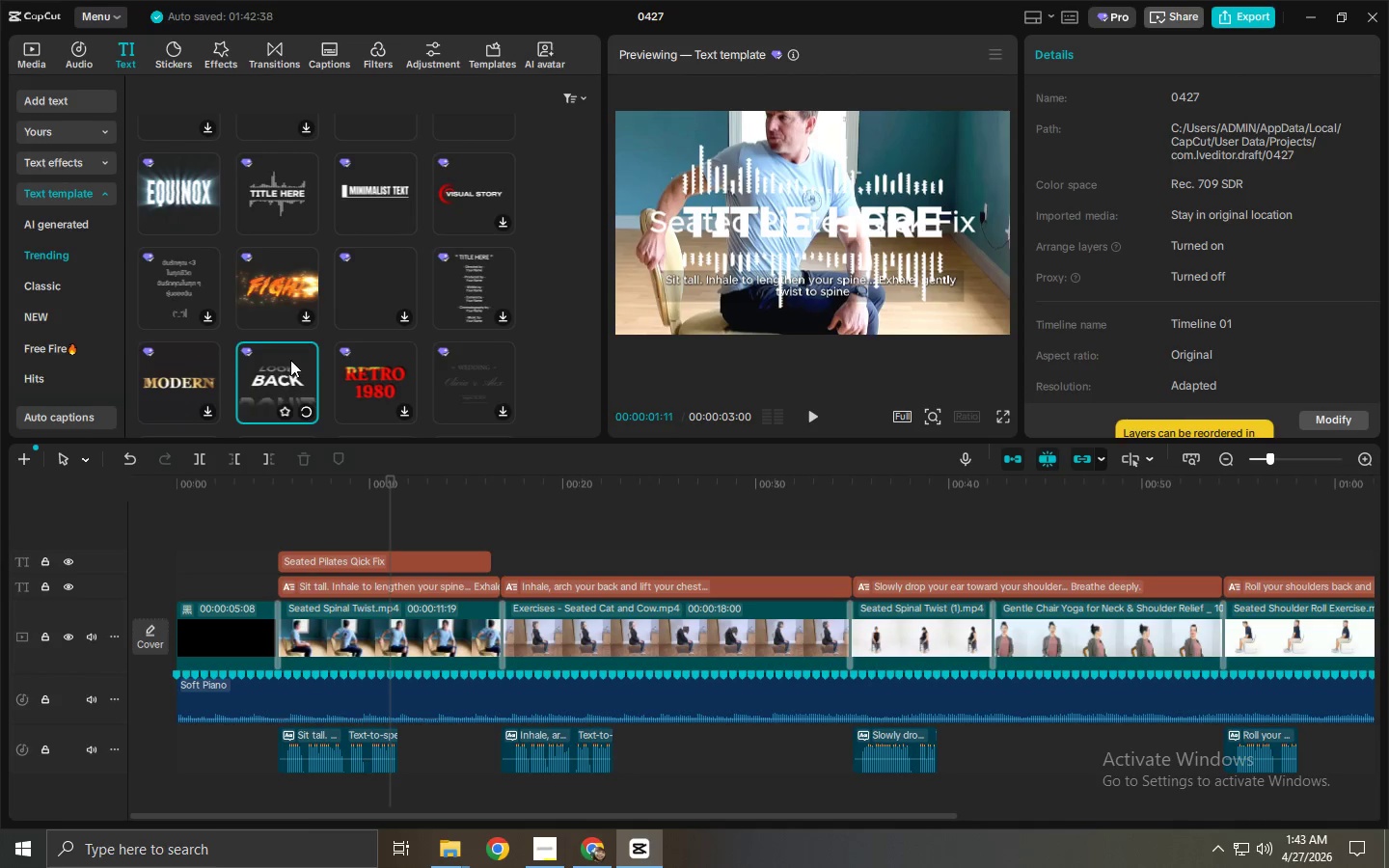 
left_click([277, 292])
 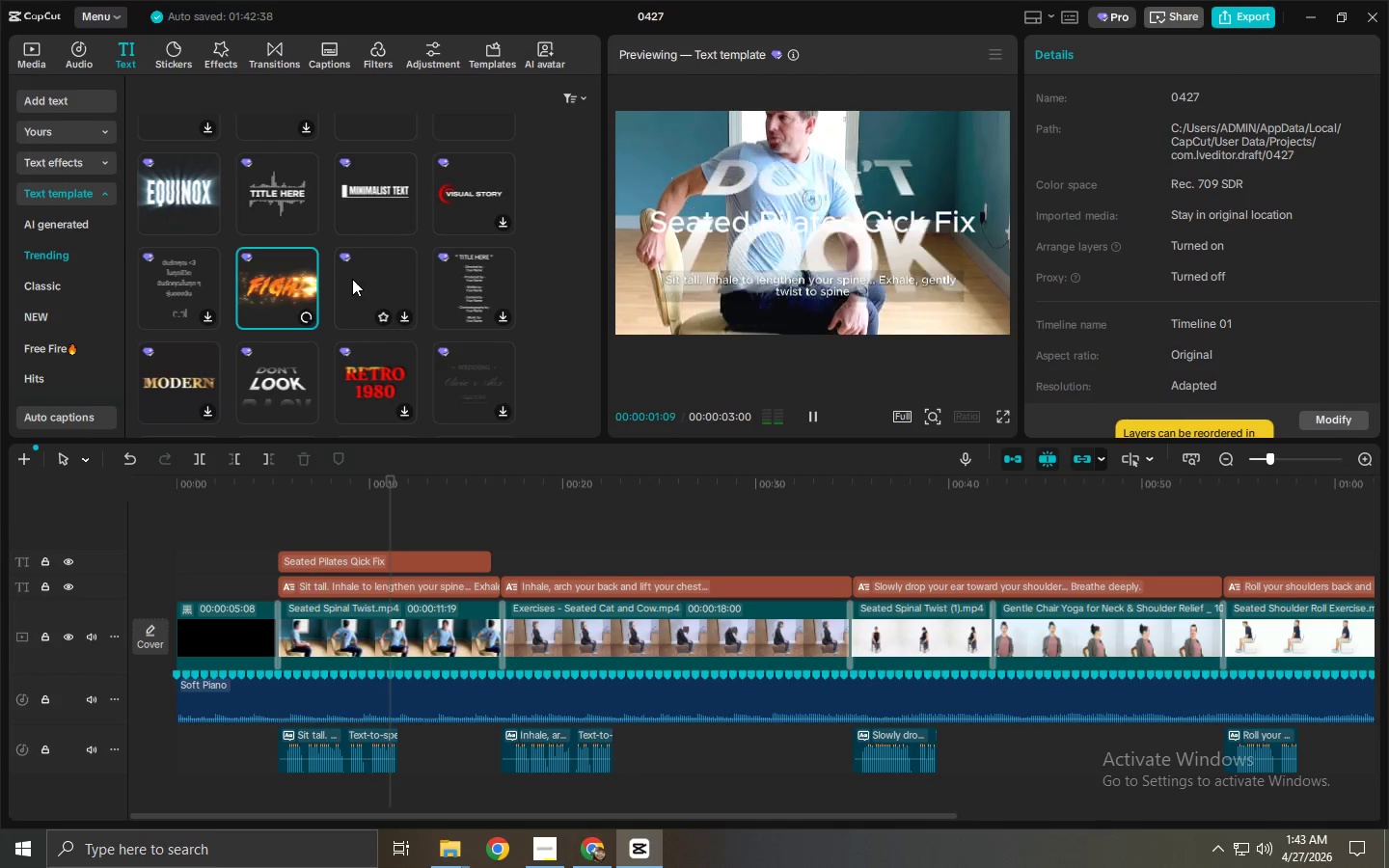 
mouse_move([334, 266])
 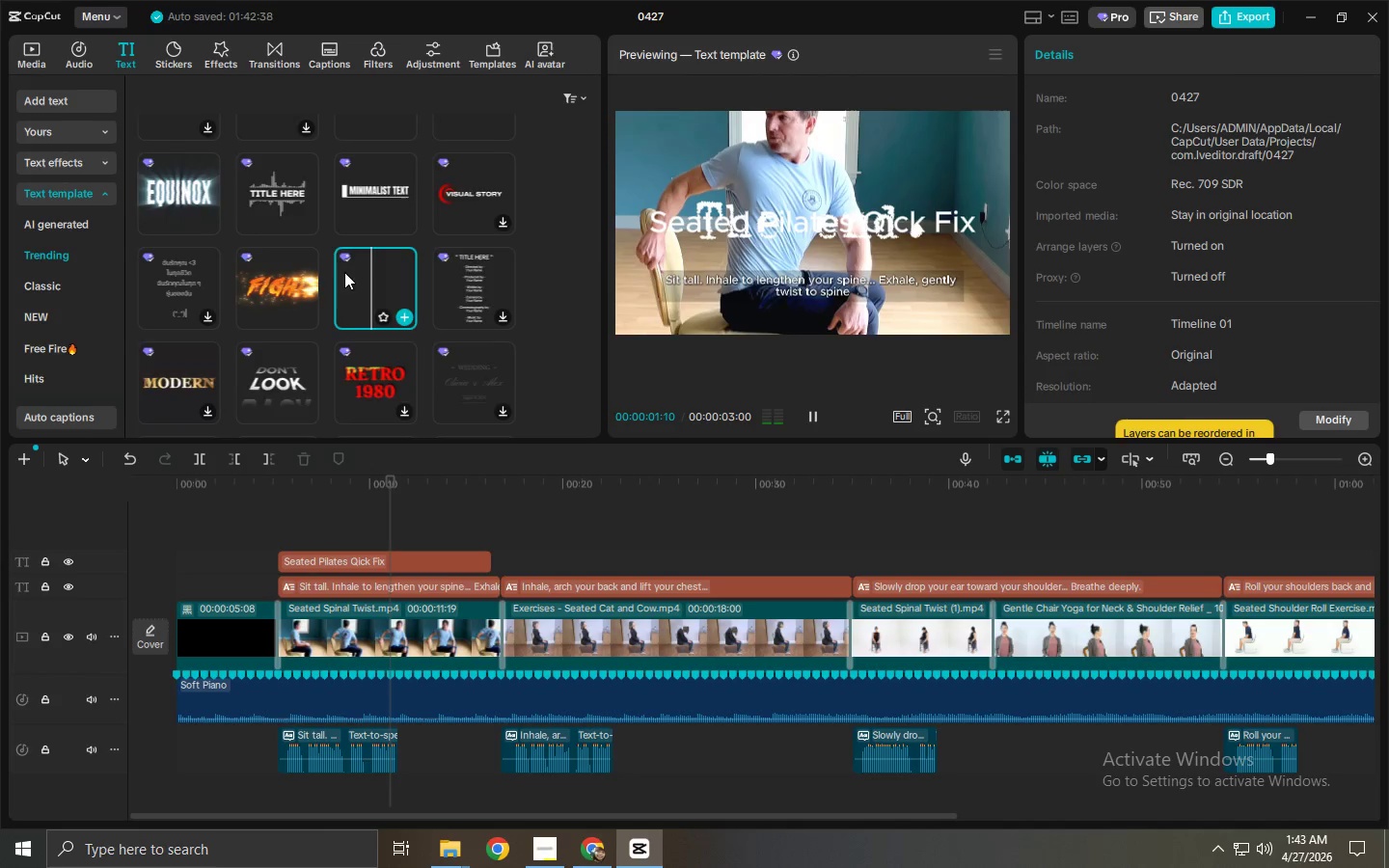 
scroll: coordinate [80, 317], scroll_direction: down, amount: 6.0
 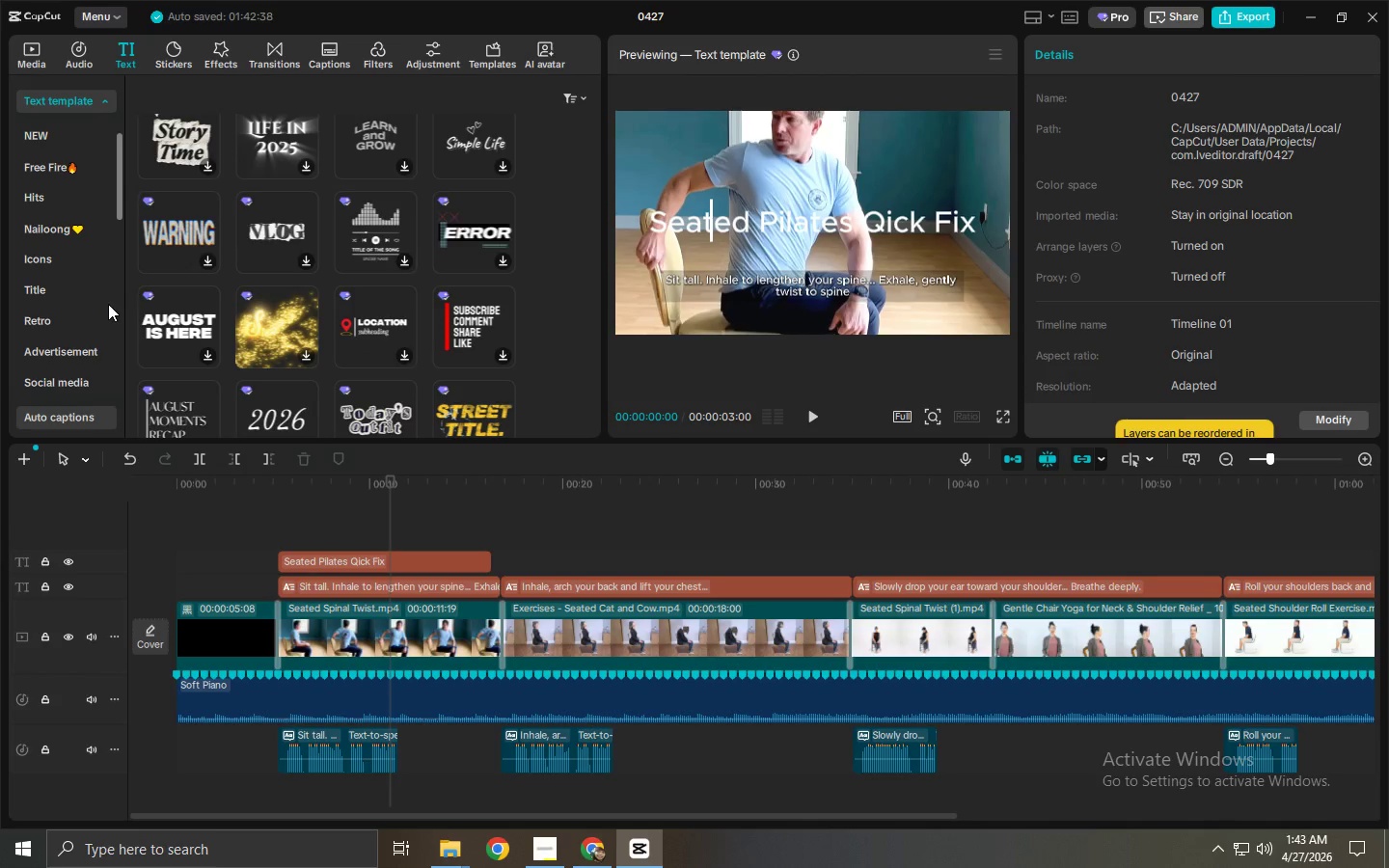 
left_click([36, 288])
 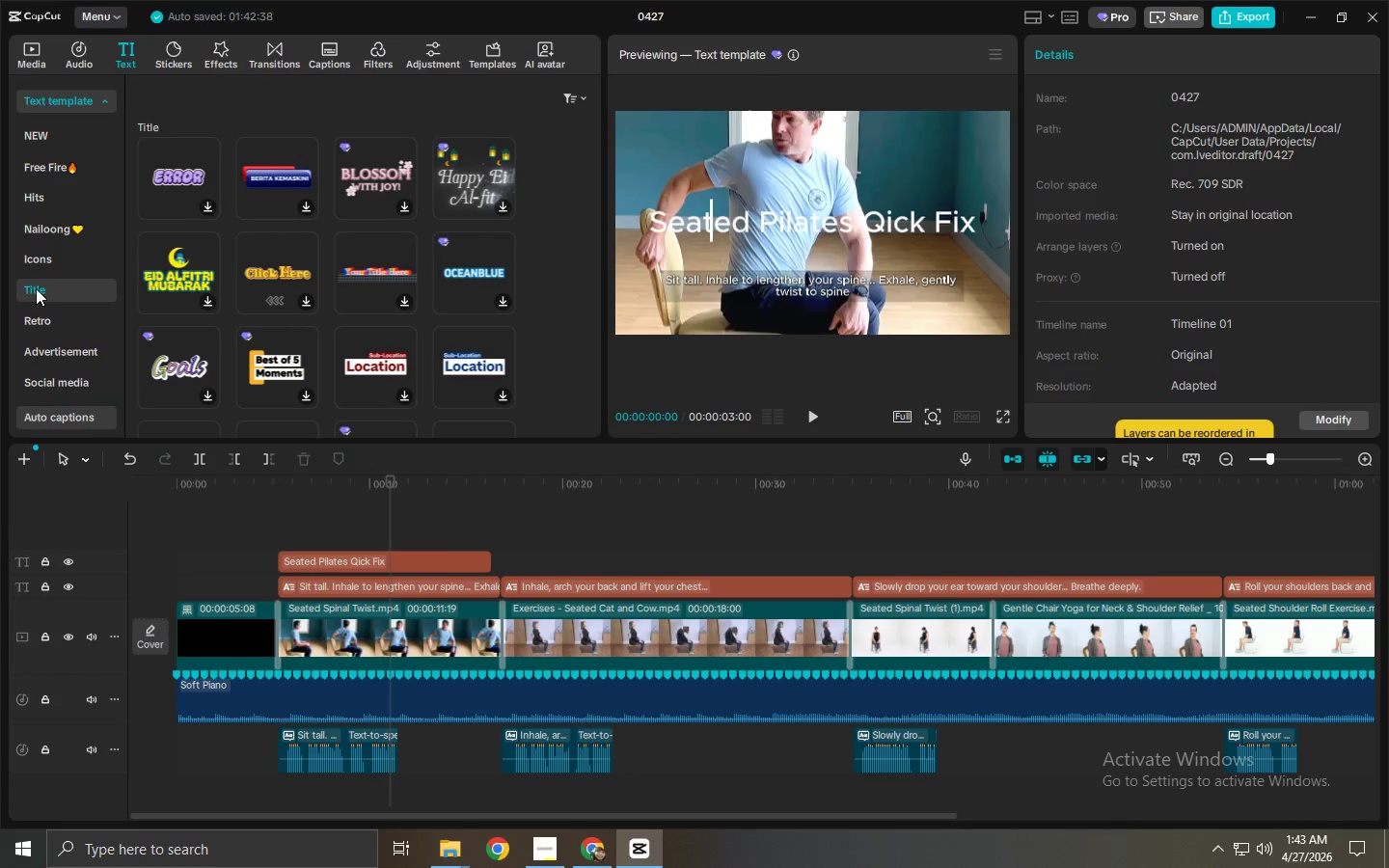 
scroll: coordinate [189, 226], scroll_direction: down, amount: 3.0
 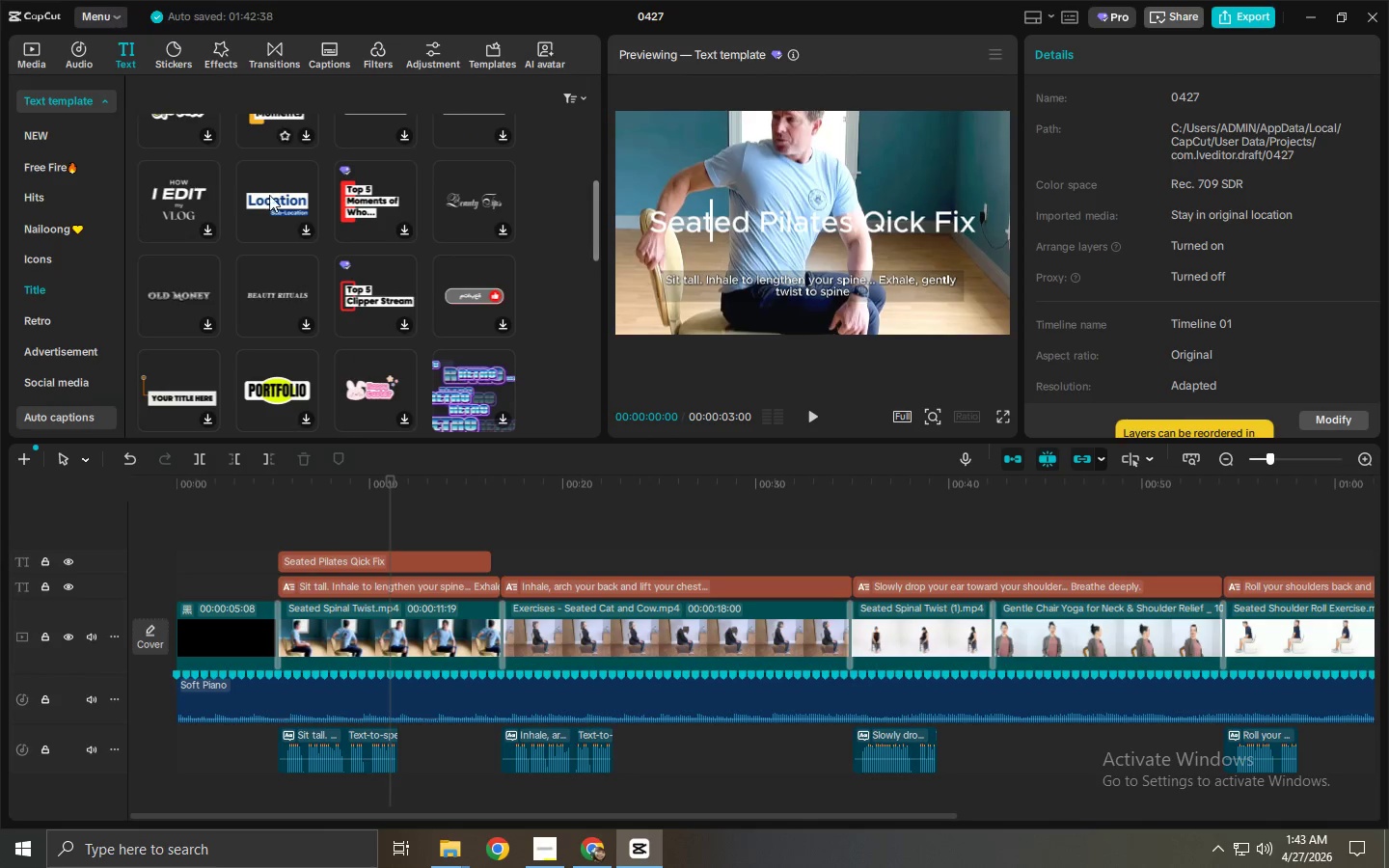 
mouse_move([388, 228])
 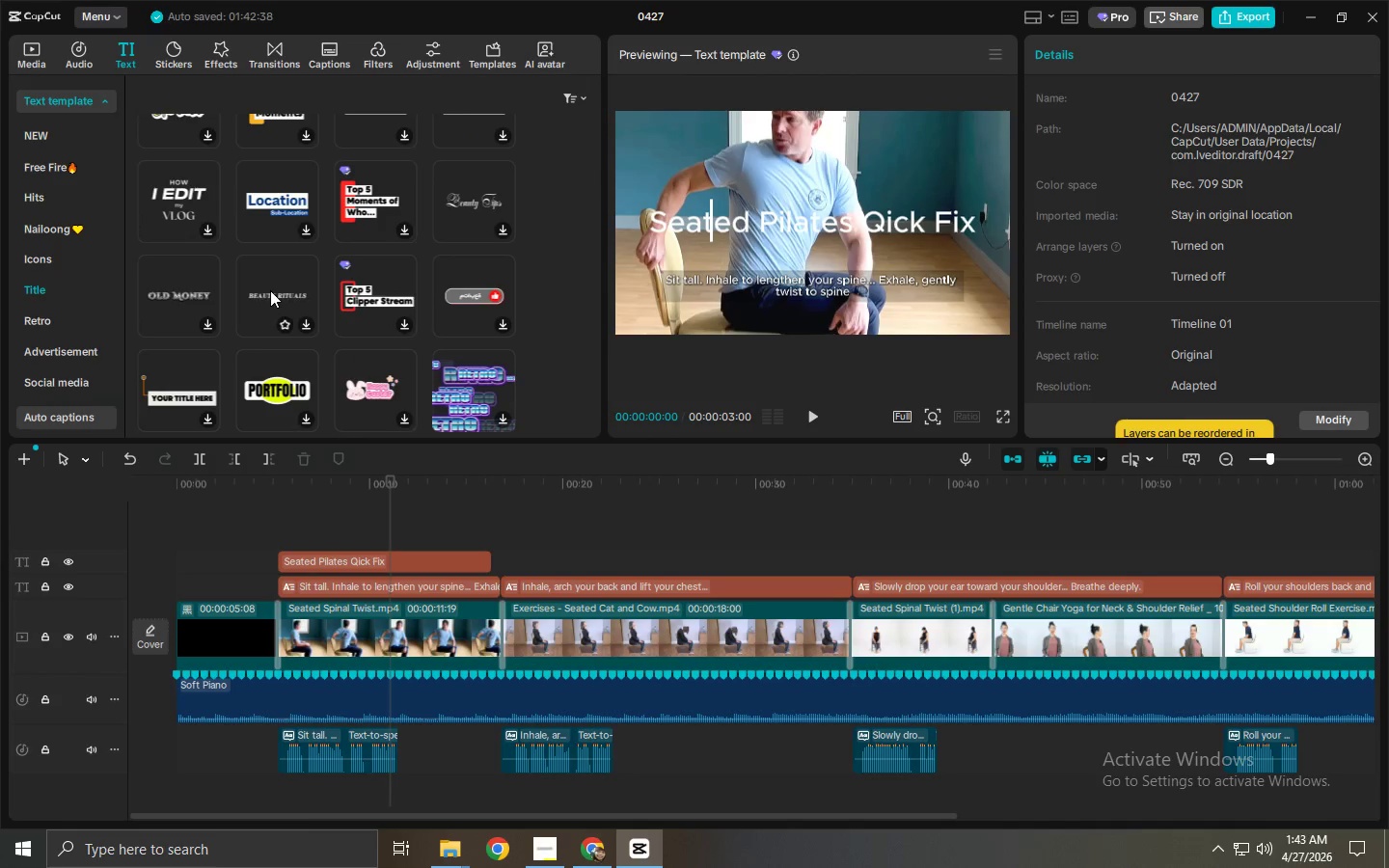 
left_click([270, 289])
 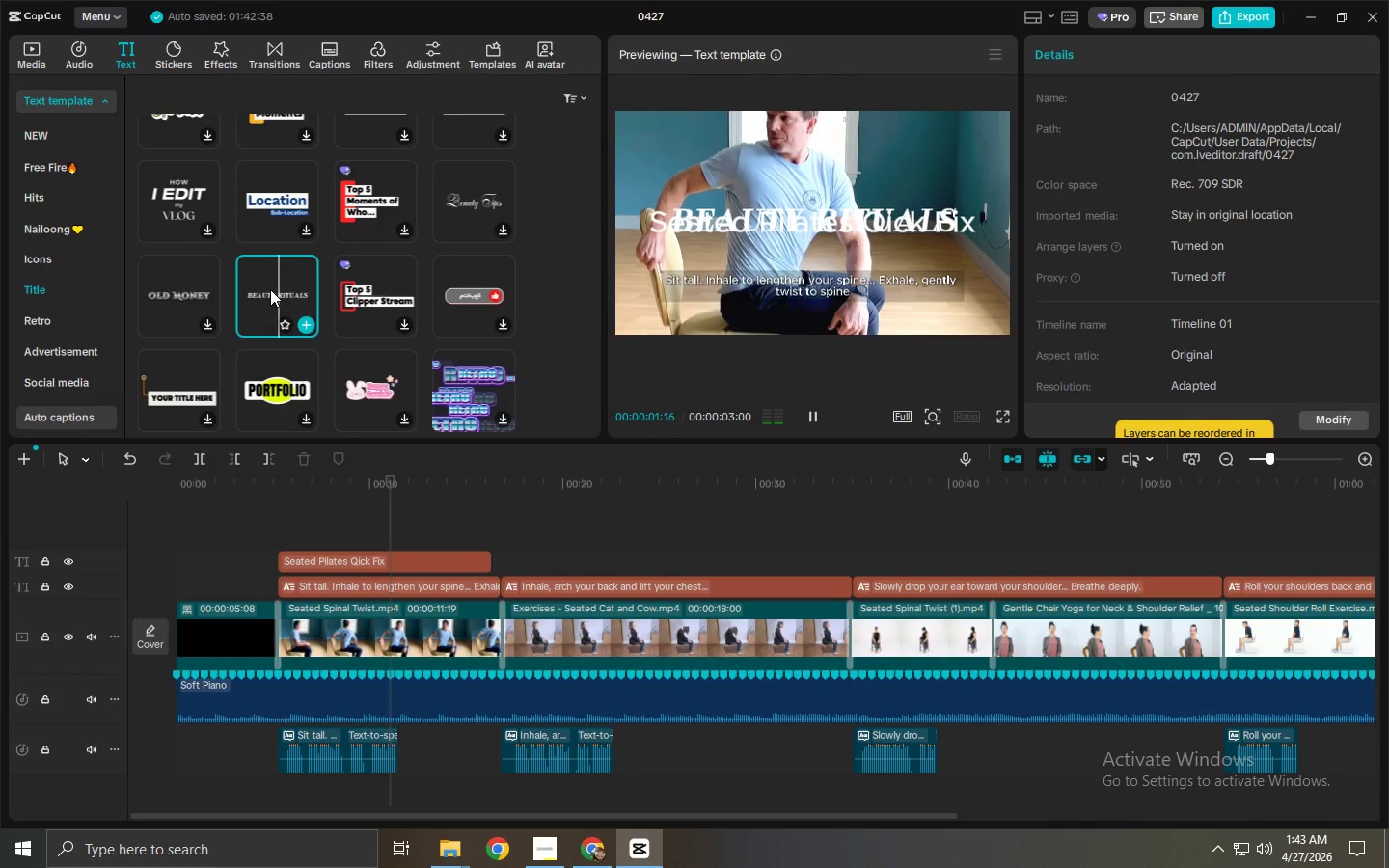 
scroll: coordinate [365, 281], scroll_direction: down, amount: 6.0
 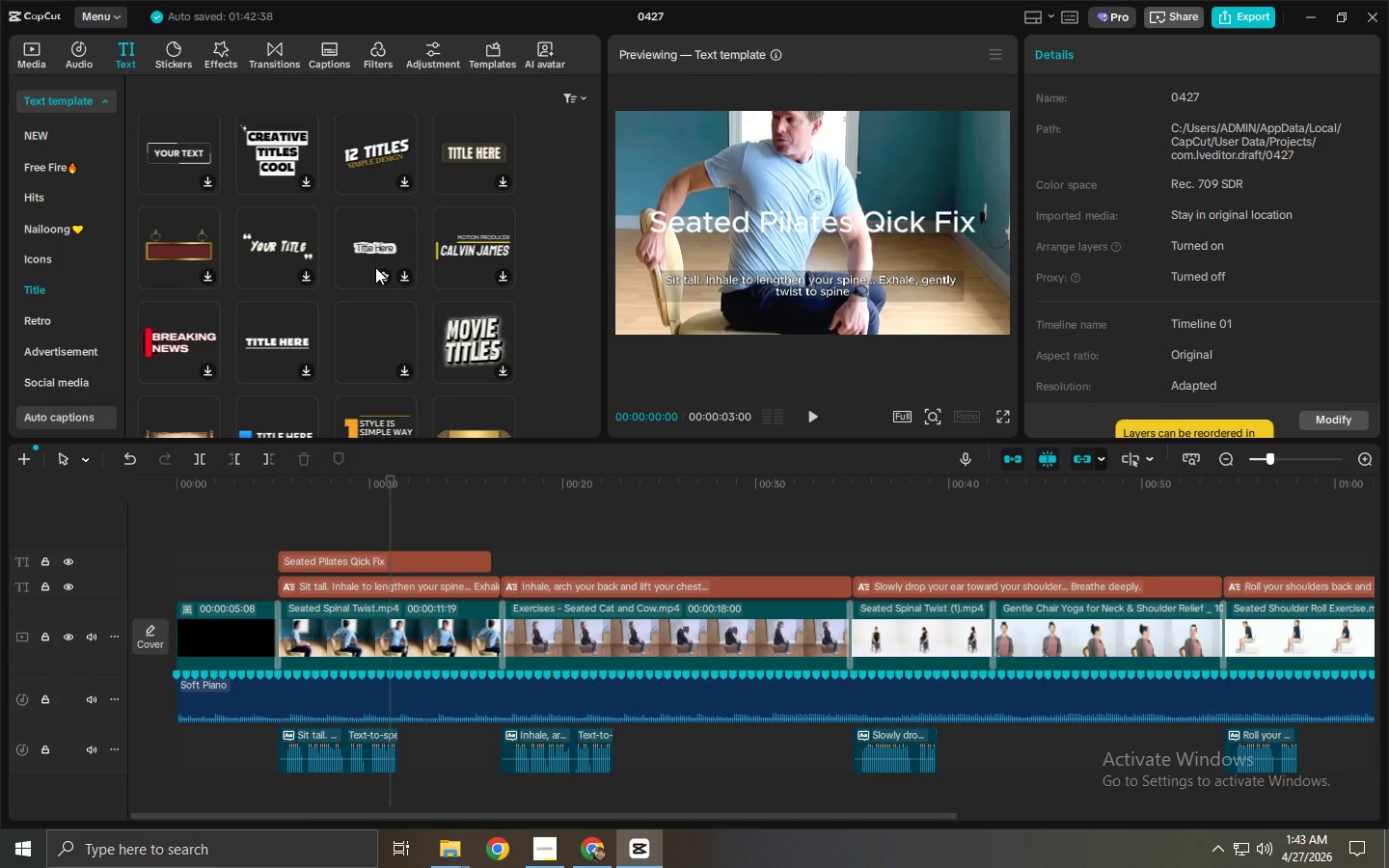 
wait(7.85)
 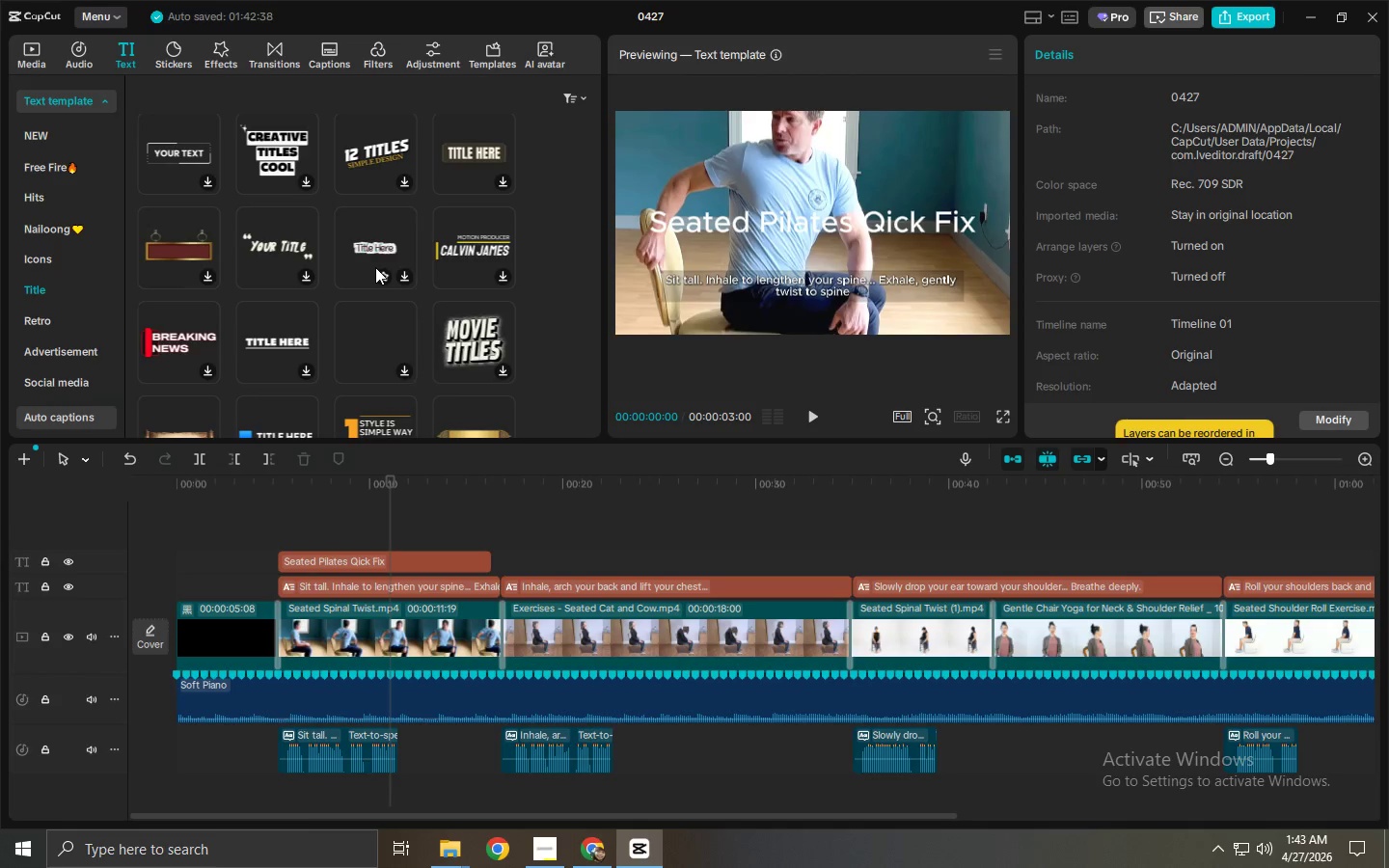 
key(Space)
 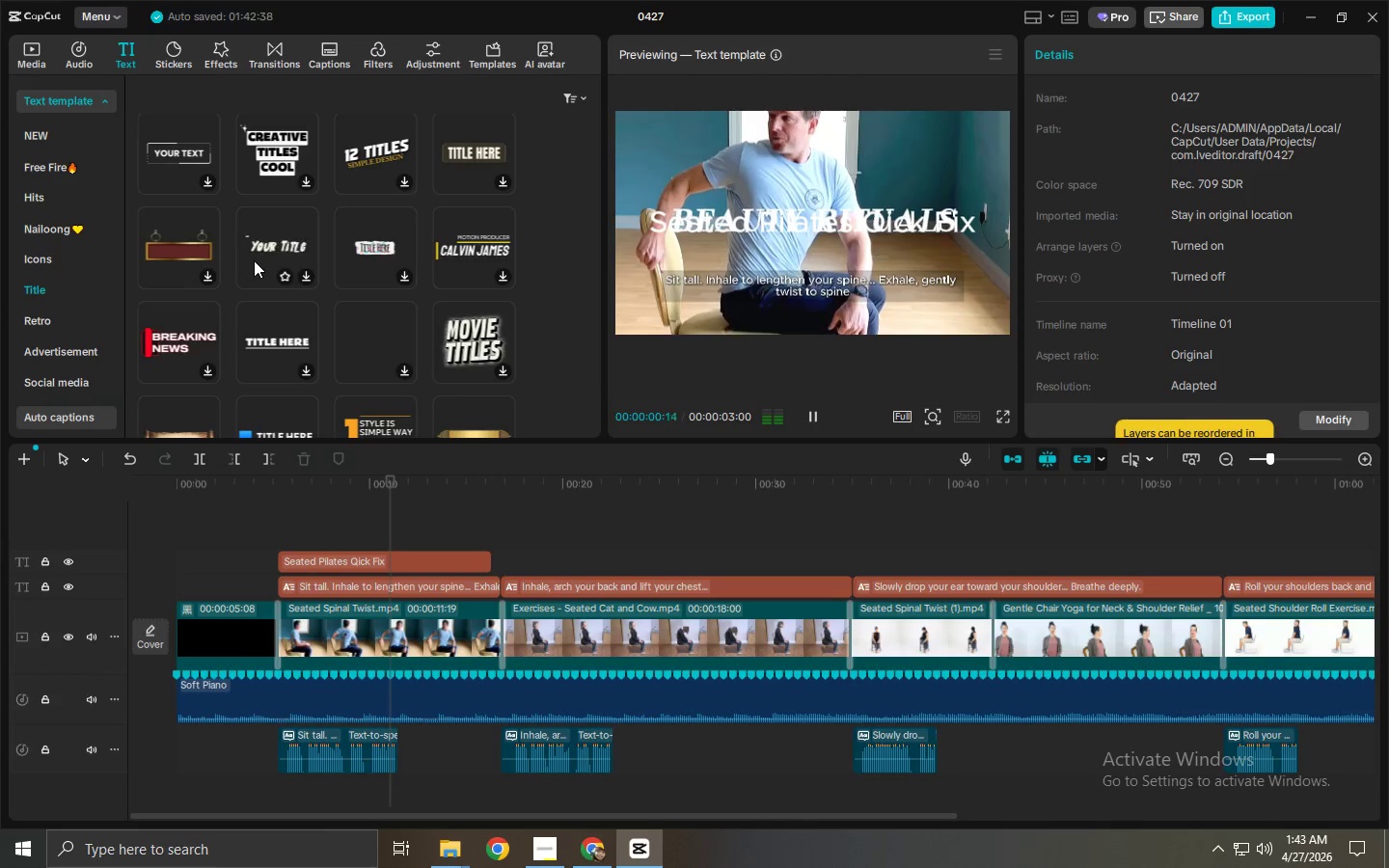 
key(Space)
 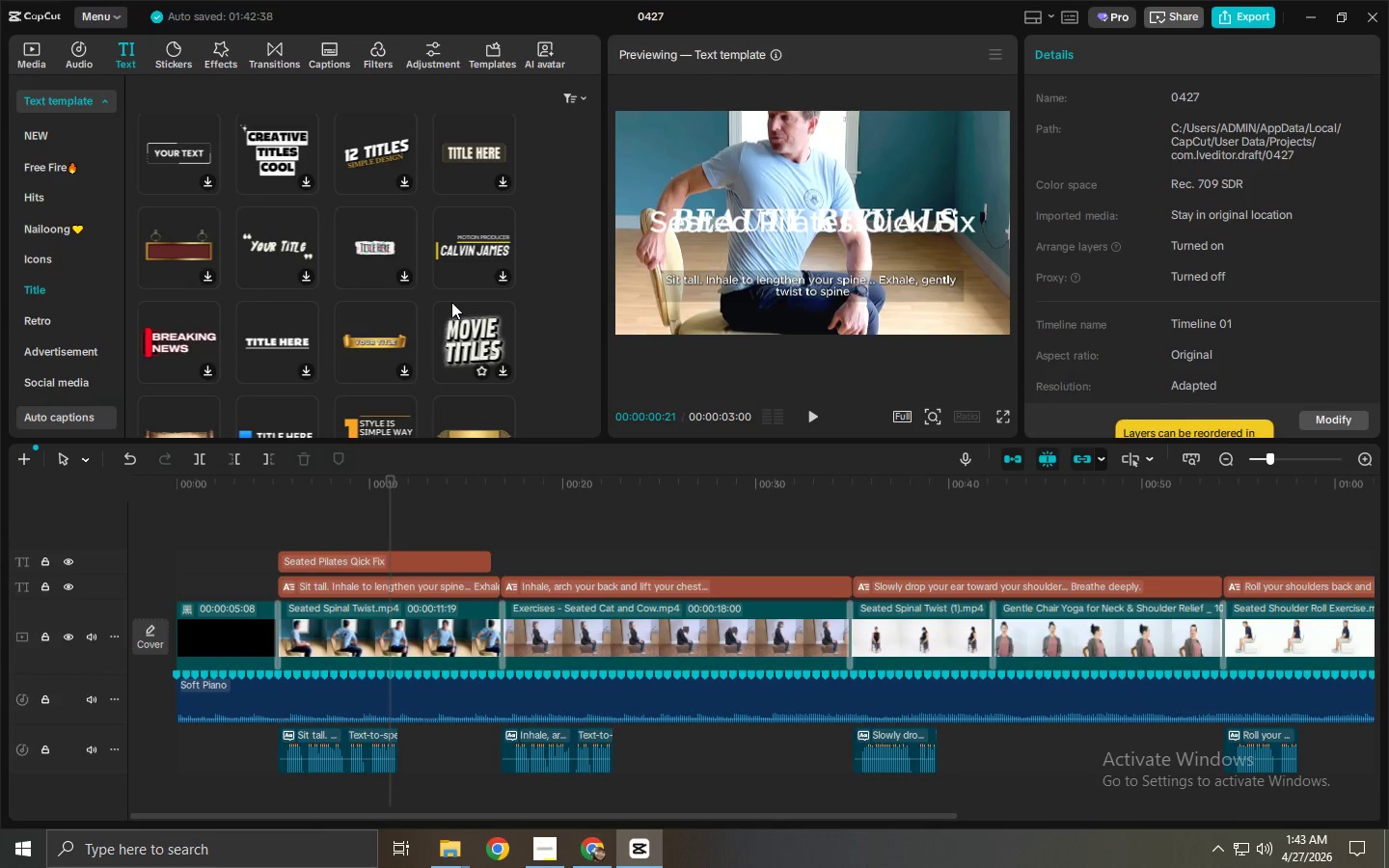 
wait(5.34)
 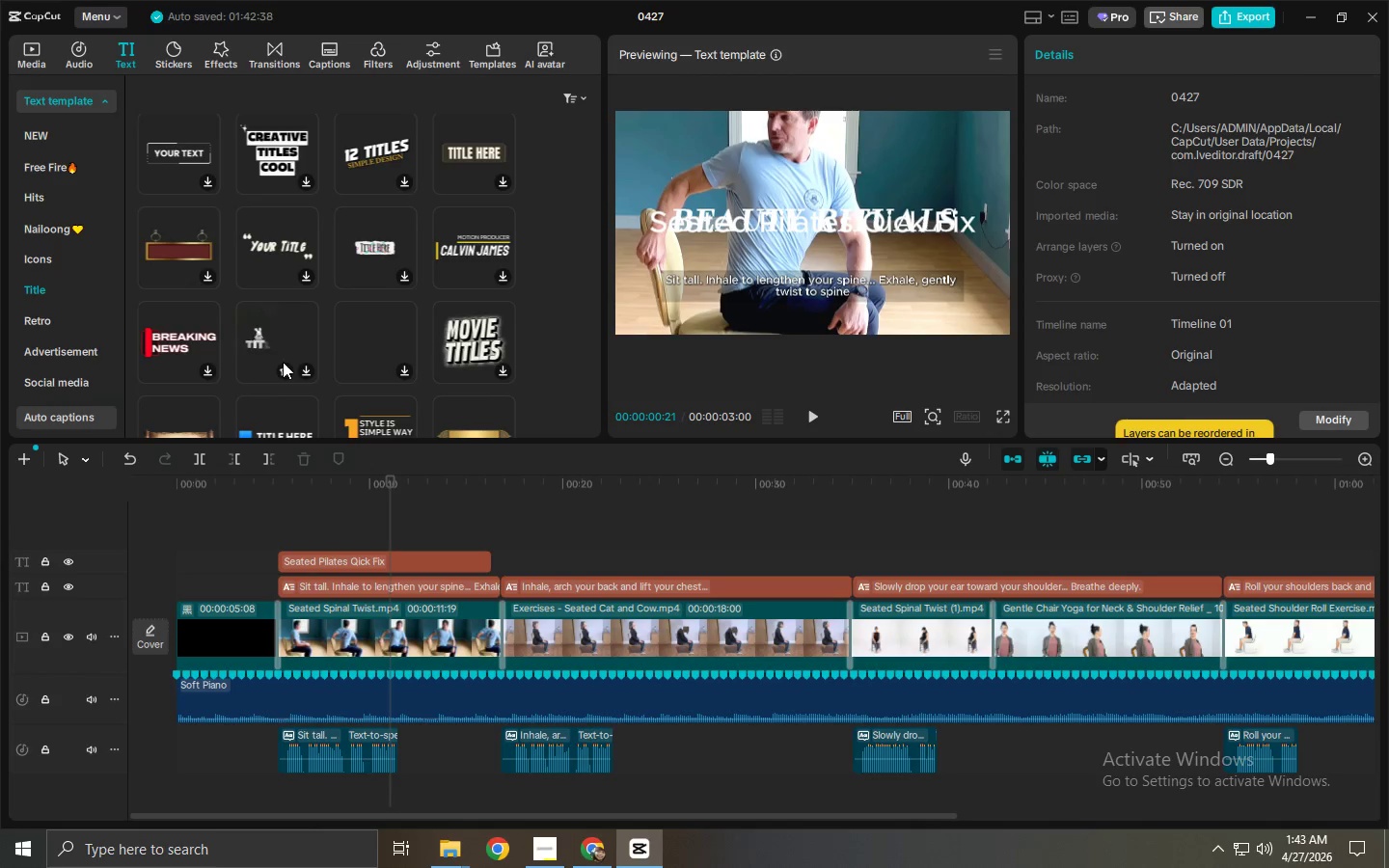 
scroll: coordinate [356, 365], scroll_direction: down, amount: 3.0
 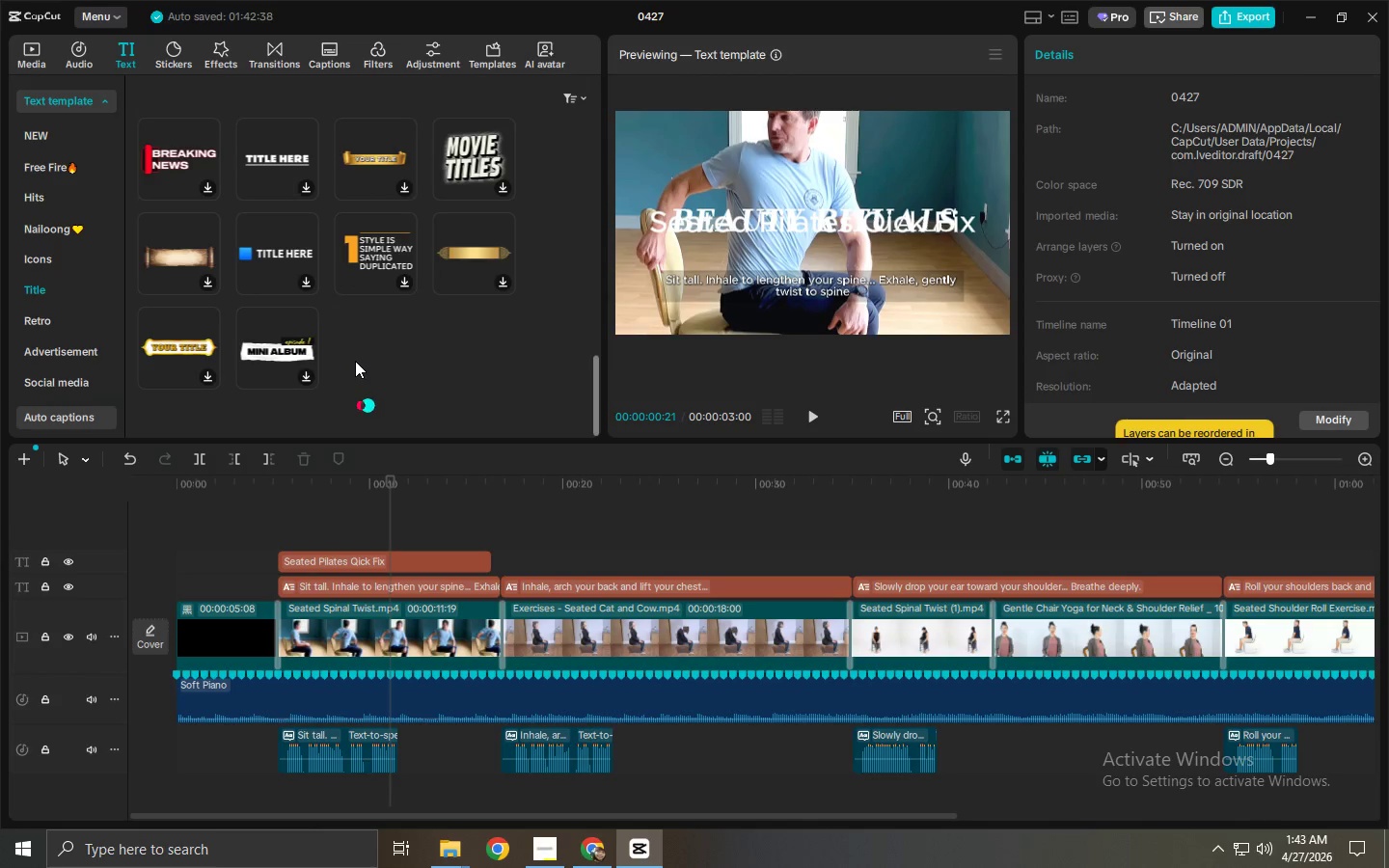 
mouse_move([277, 271])
 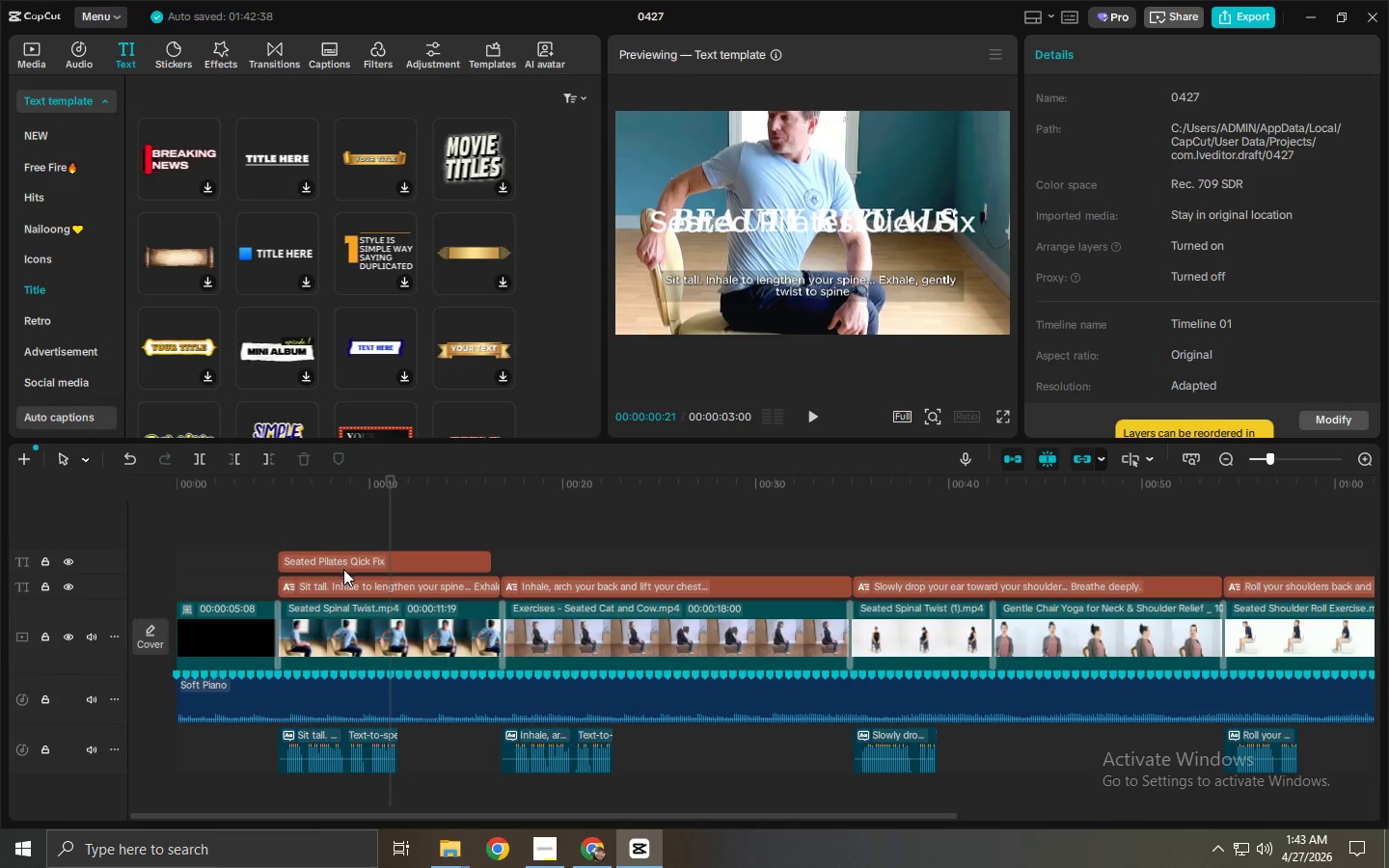 
left_click([344, 565])
 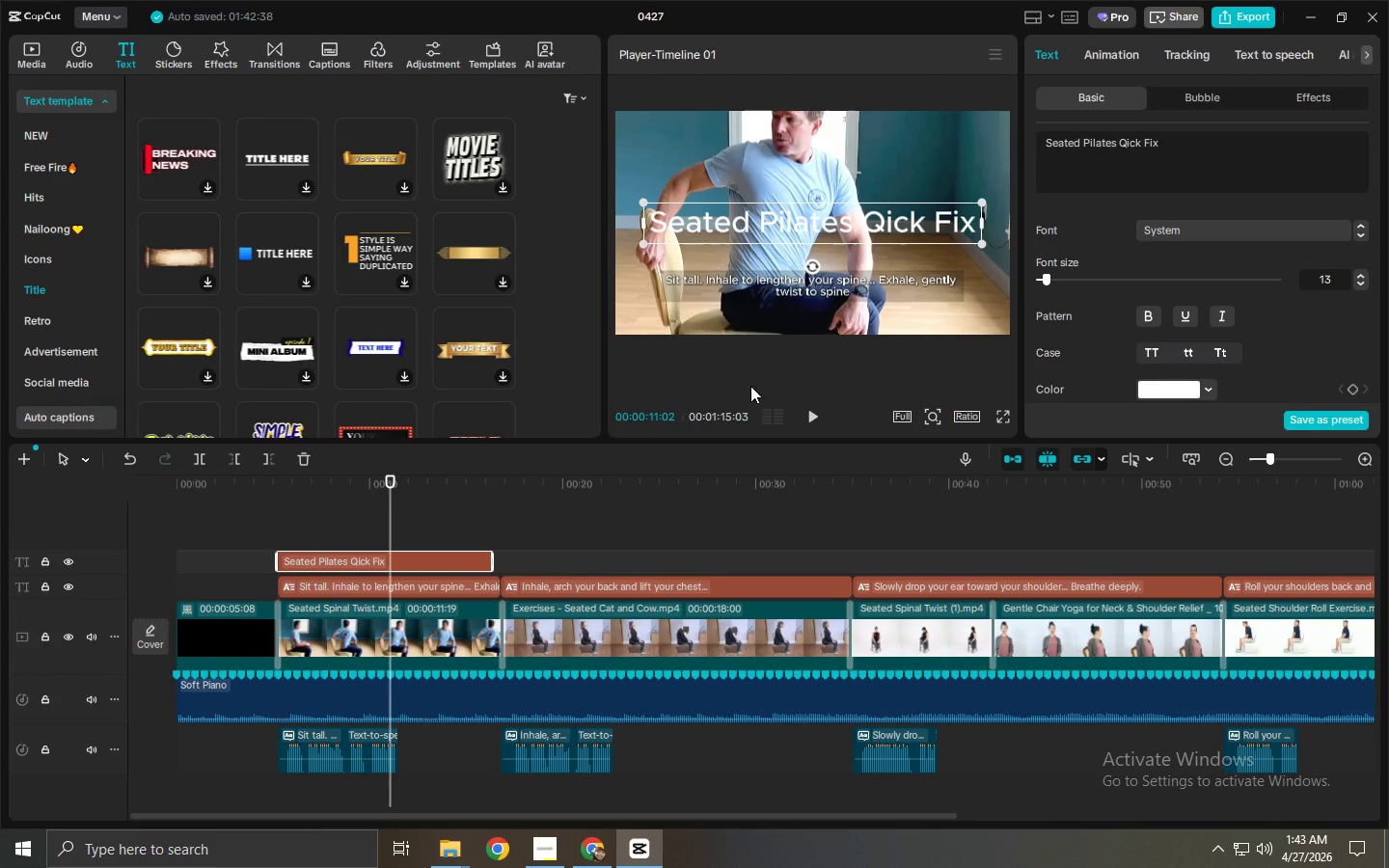 
left_click([1180, 179])
 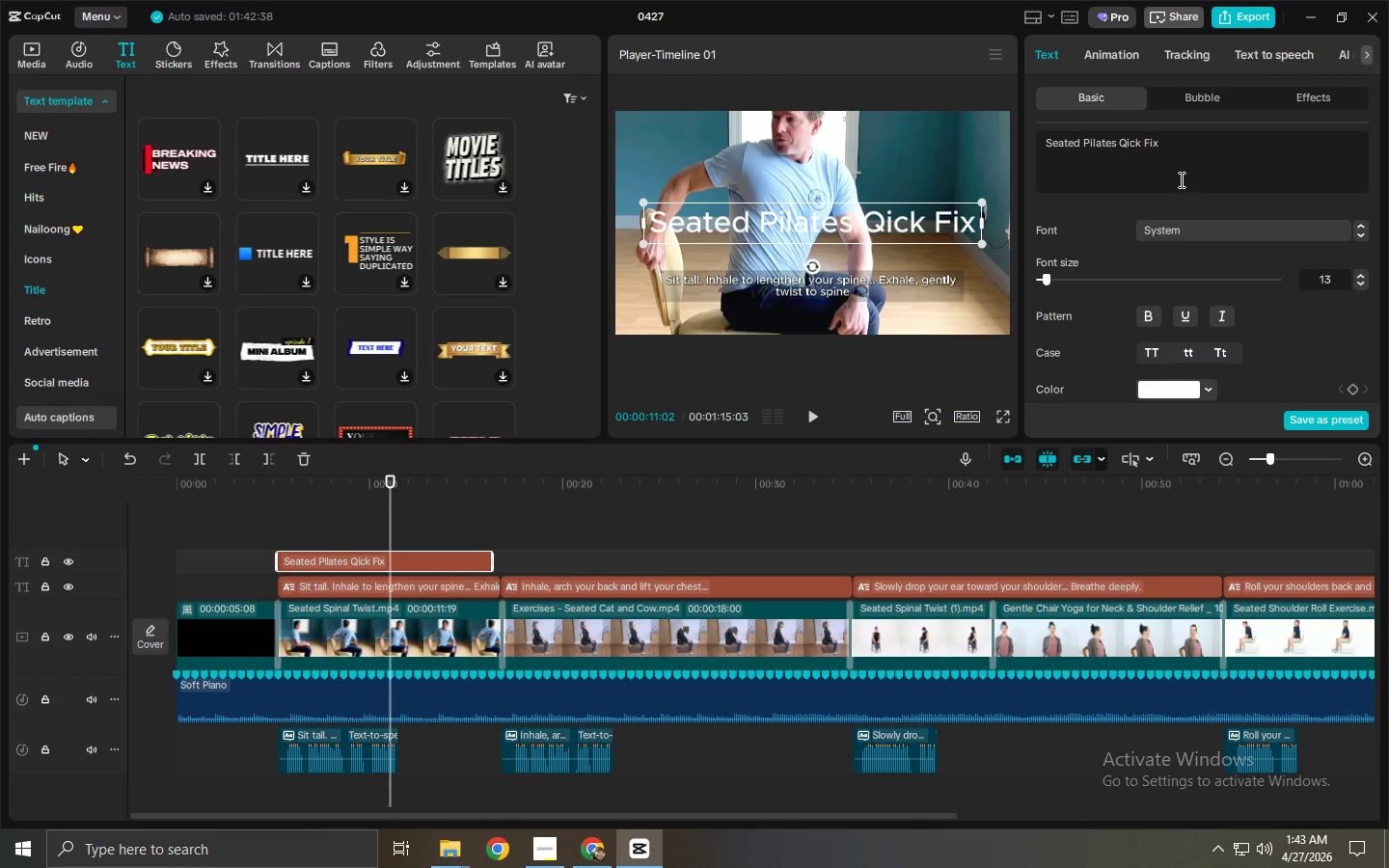 
key(Control+A)
 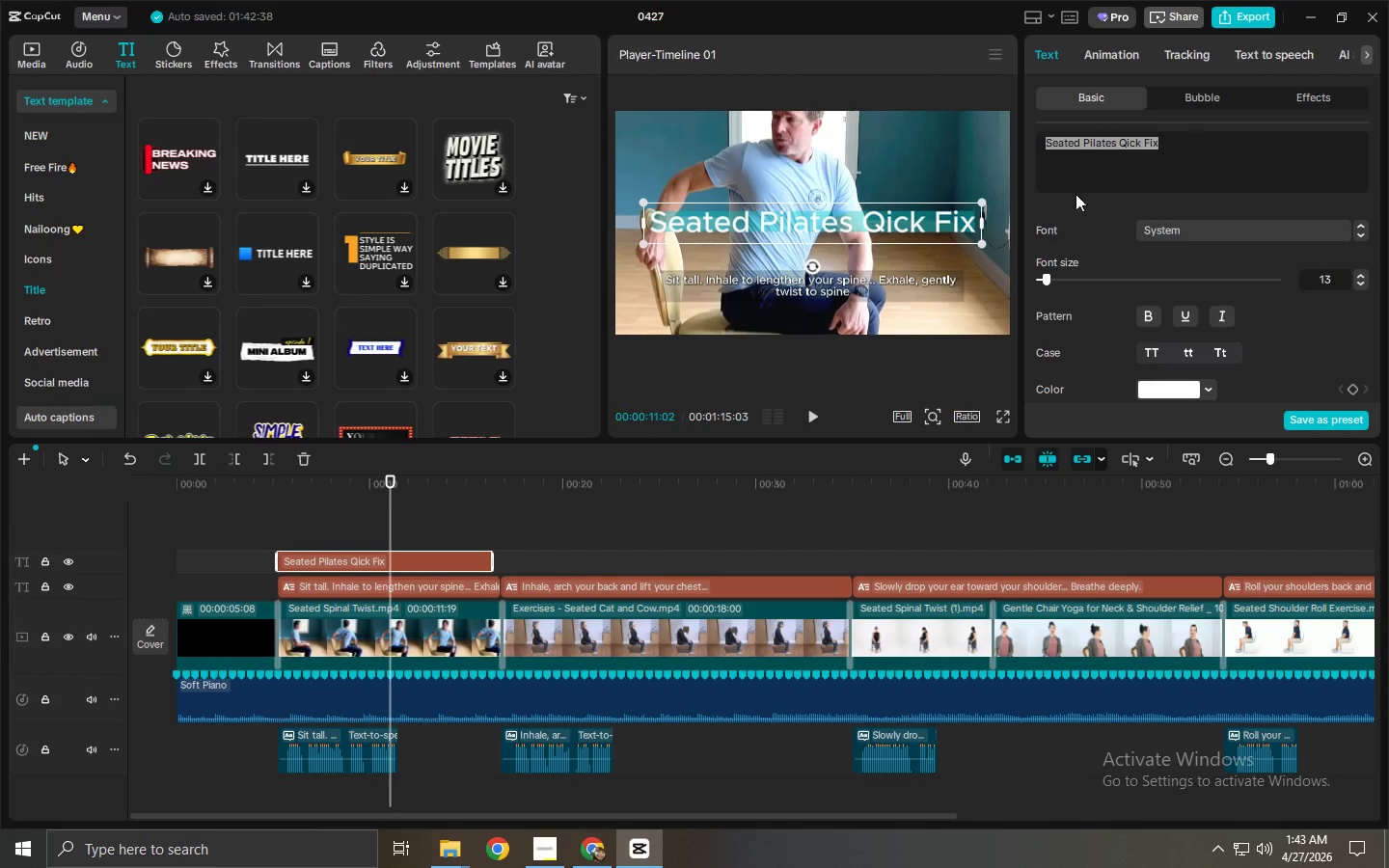 
key(Control+C)
 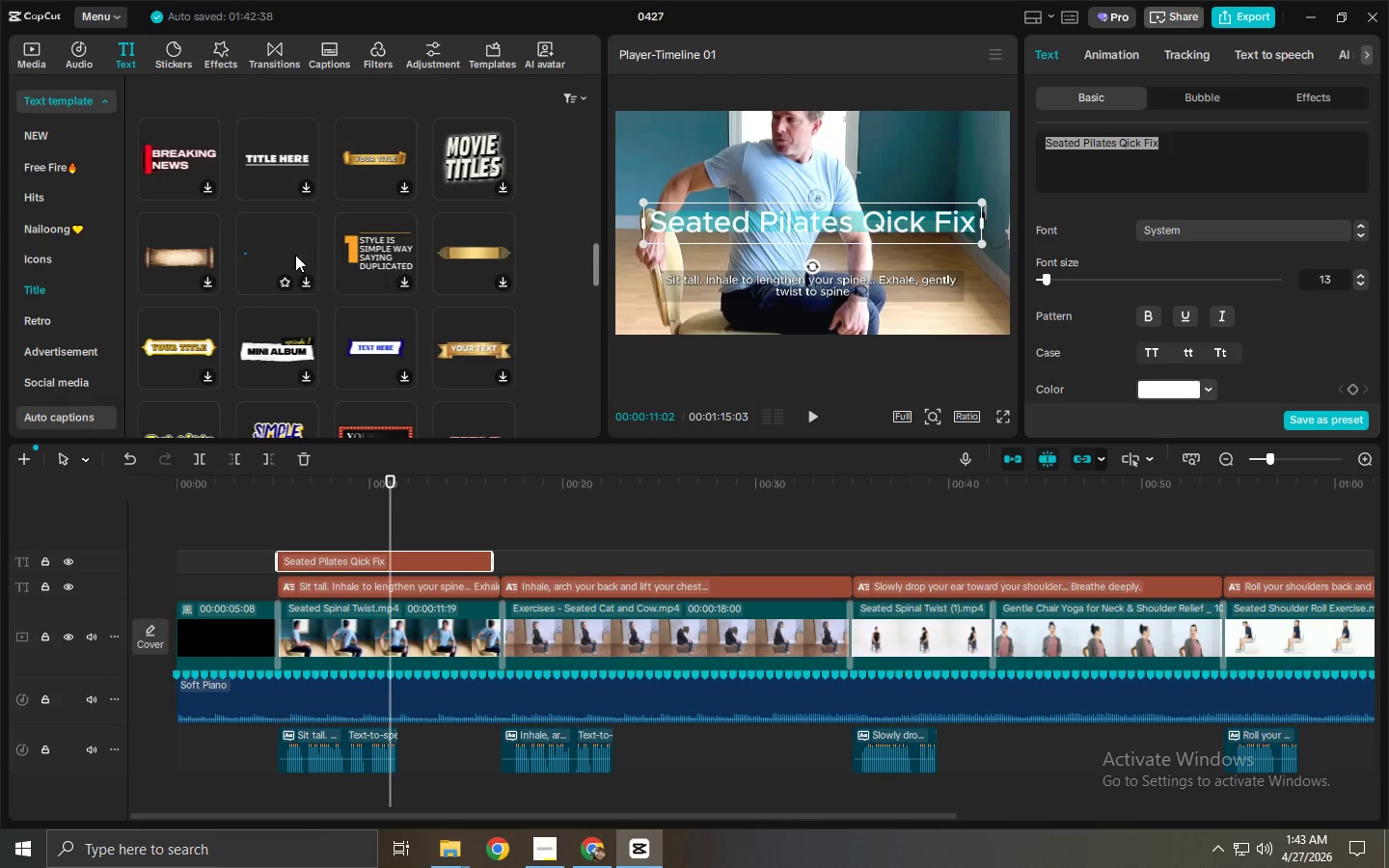 
left_click_drag(start_coordinate=[282, 246], to_coordinate=[277, 538])
 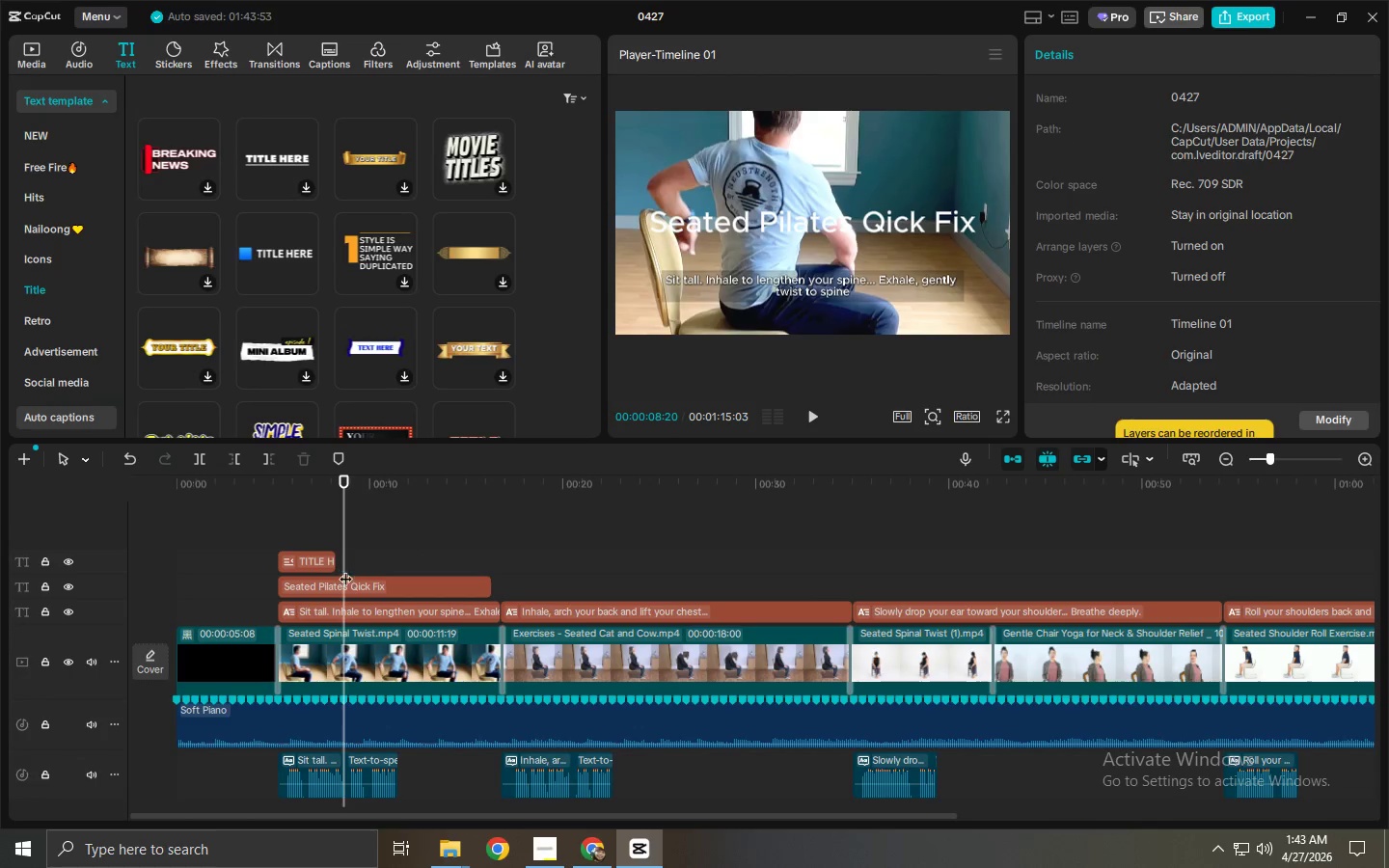 
double_click([355, 590])
 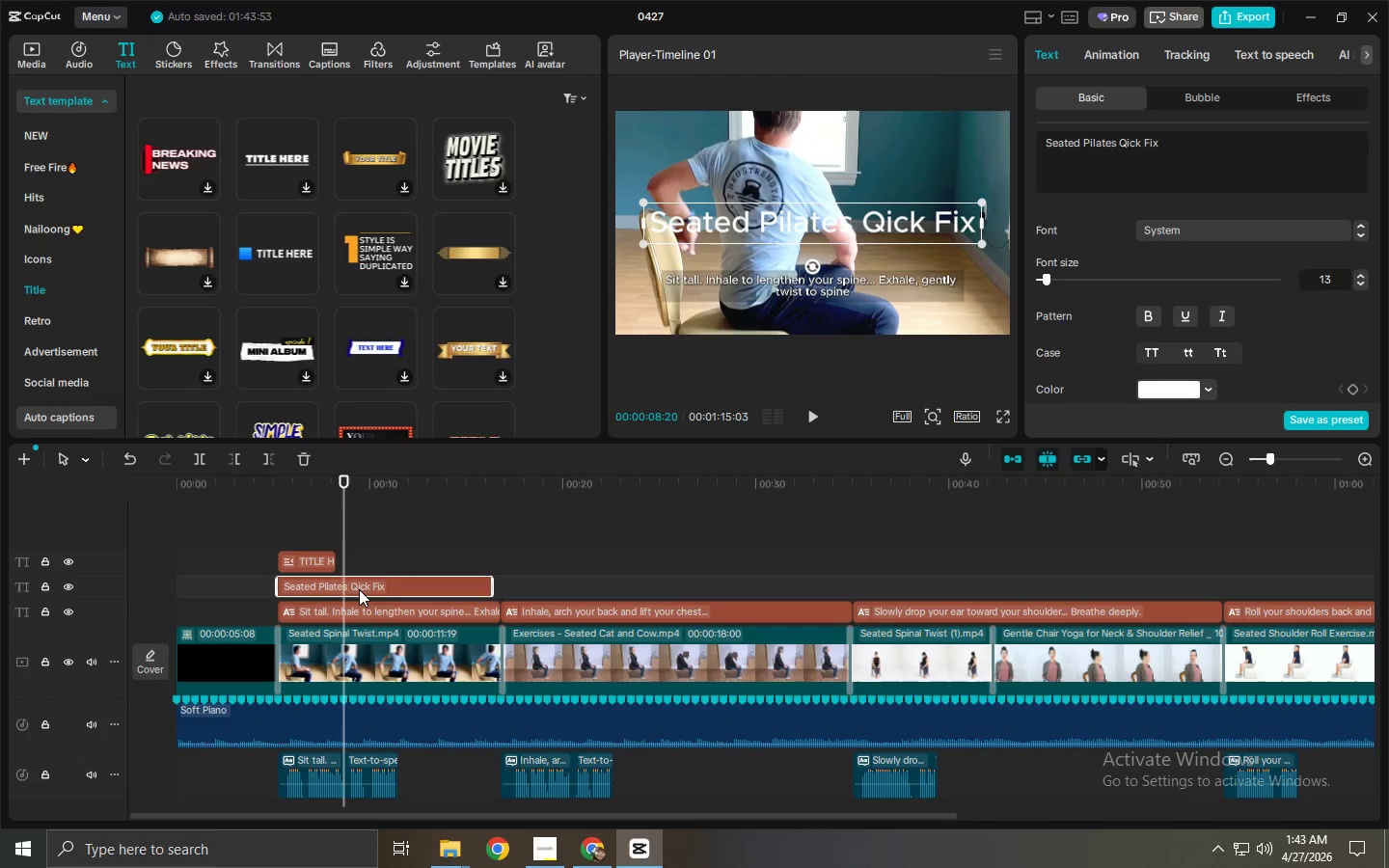 
key(Delete)
 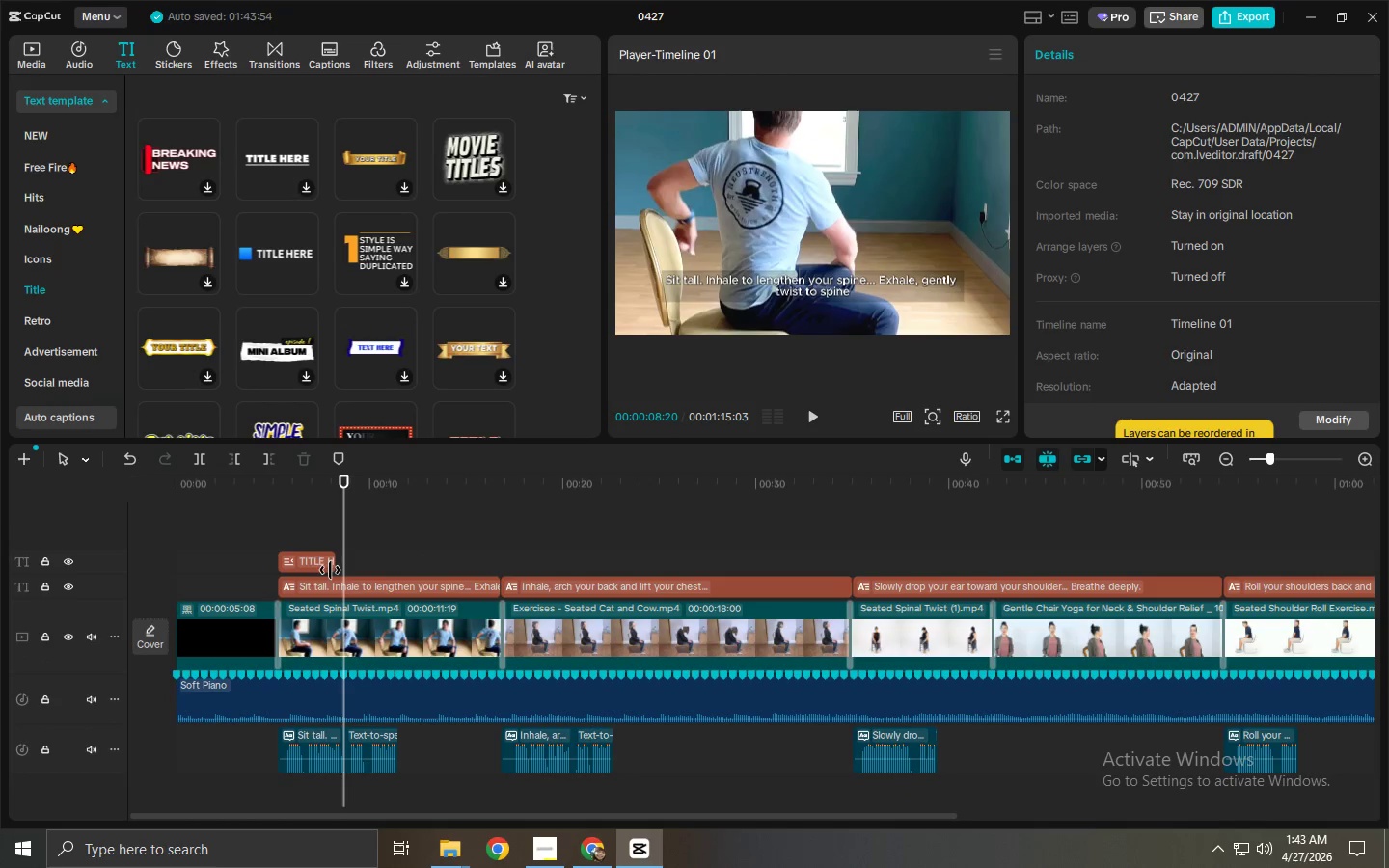 
left_click([313, 558])
 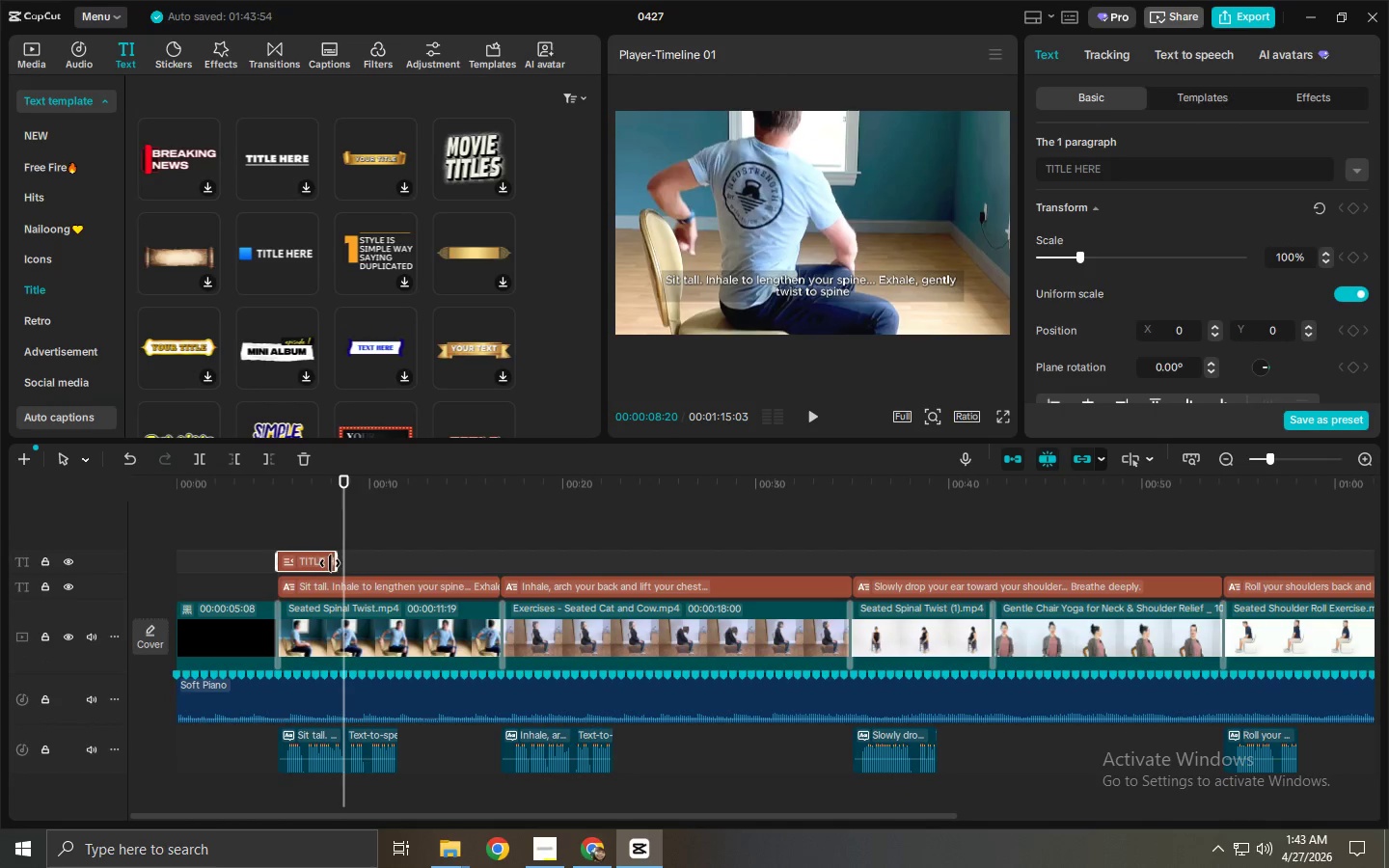 
left_click_drag(start_coordinate=[332, 562], to_coordinate=[495, 564])
 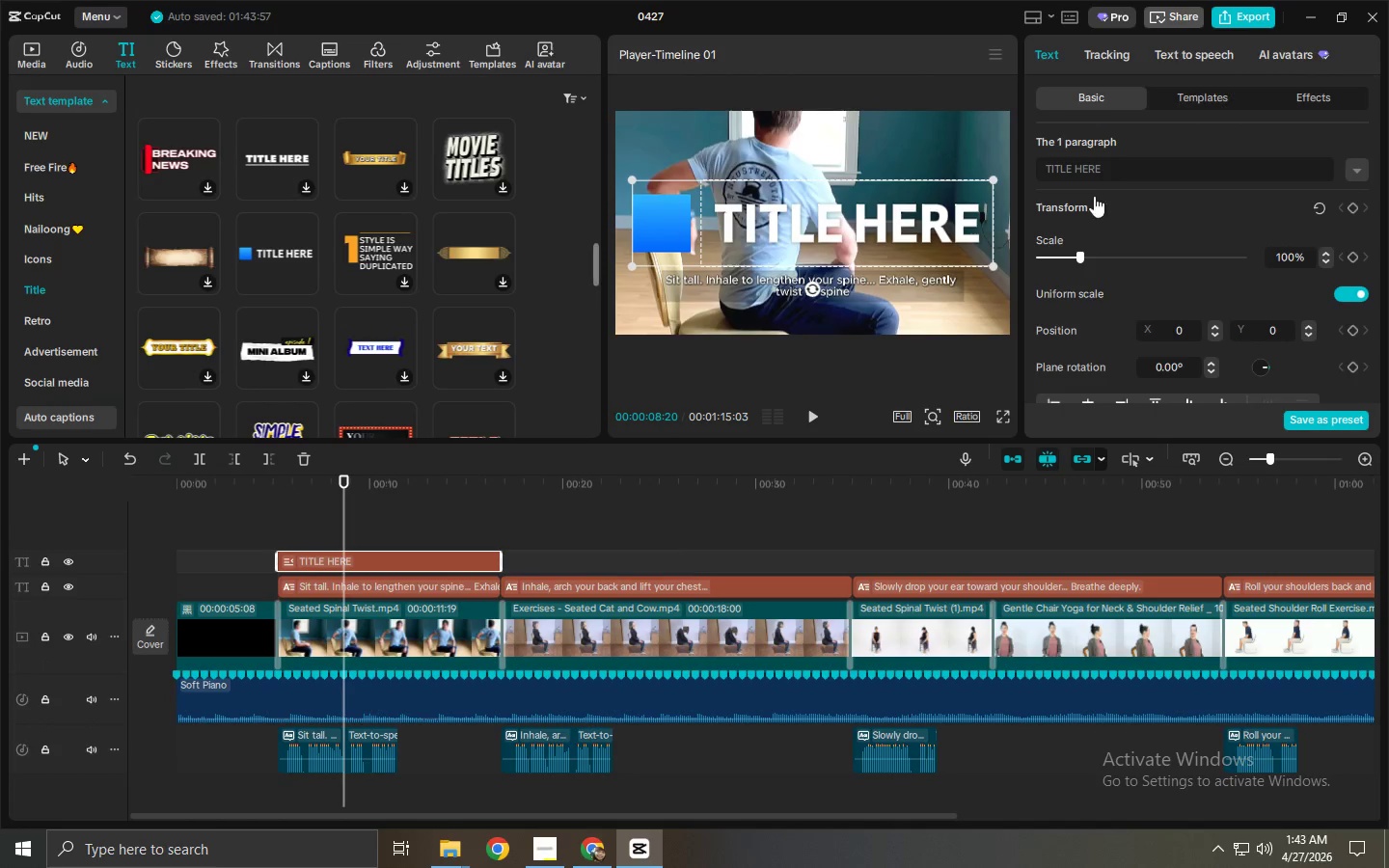 
left_click([1147, 168])
 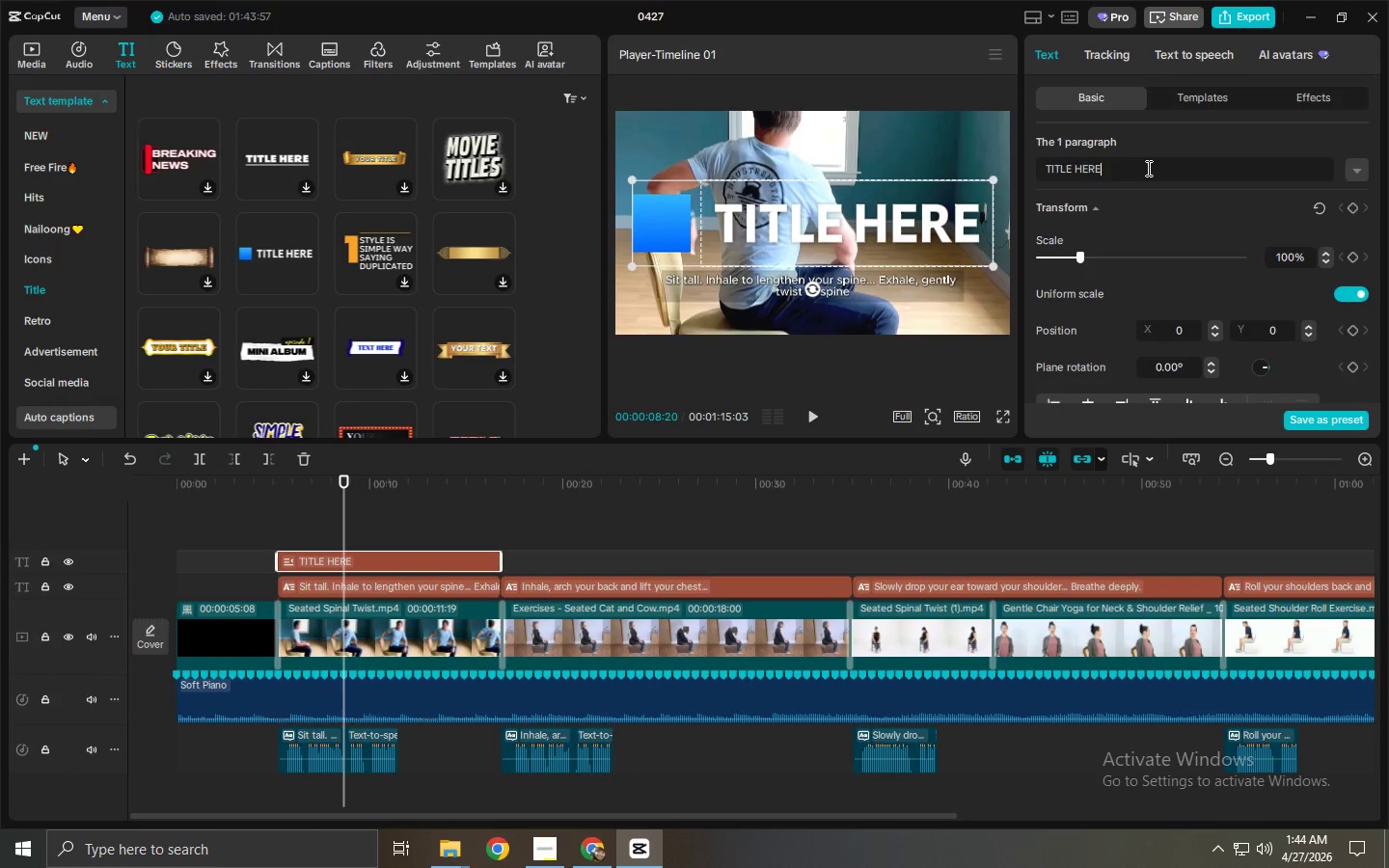 
scroll: coordinate [1141, 211], scroll_direction: up, amount: 7.0
 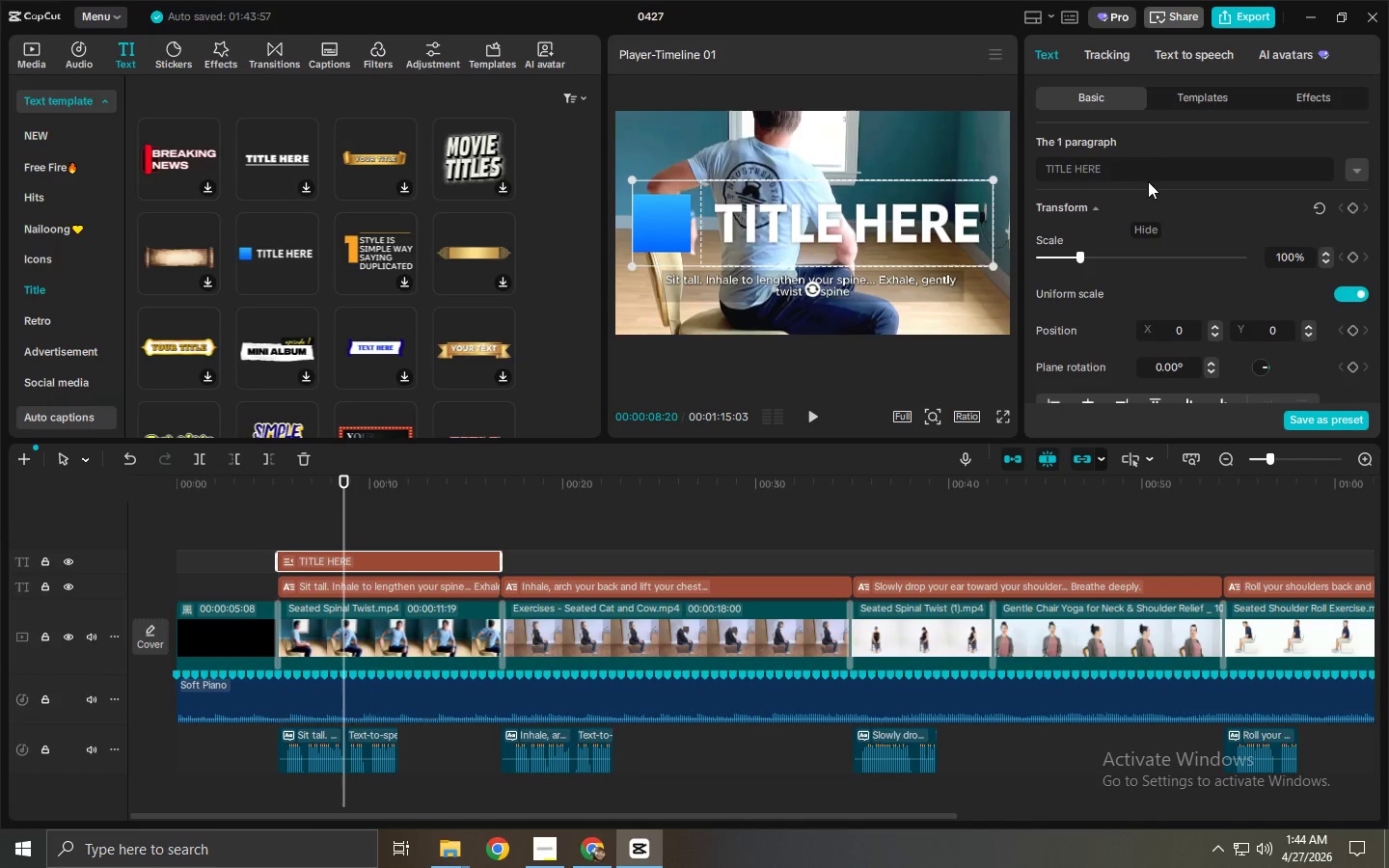 
key(Control+V)
 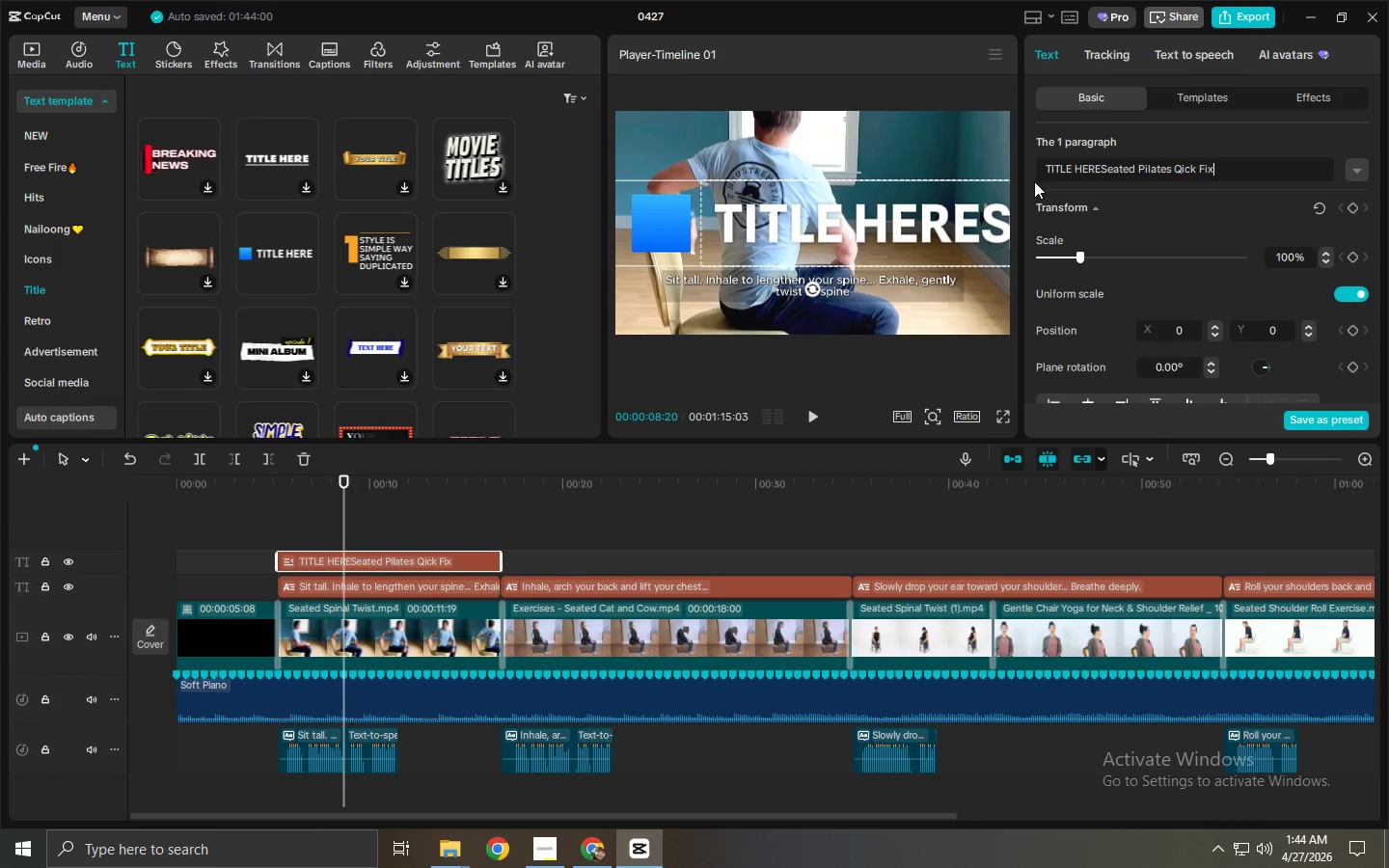 
key(Control+ControlLeft)
 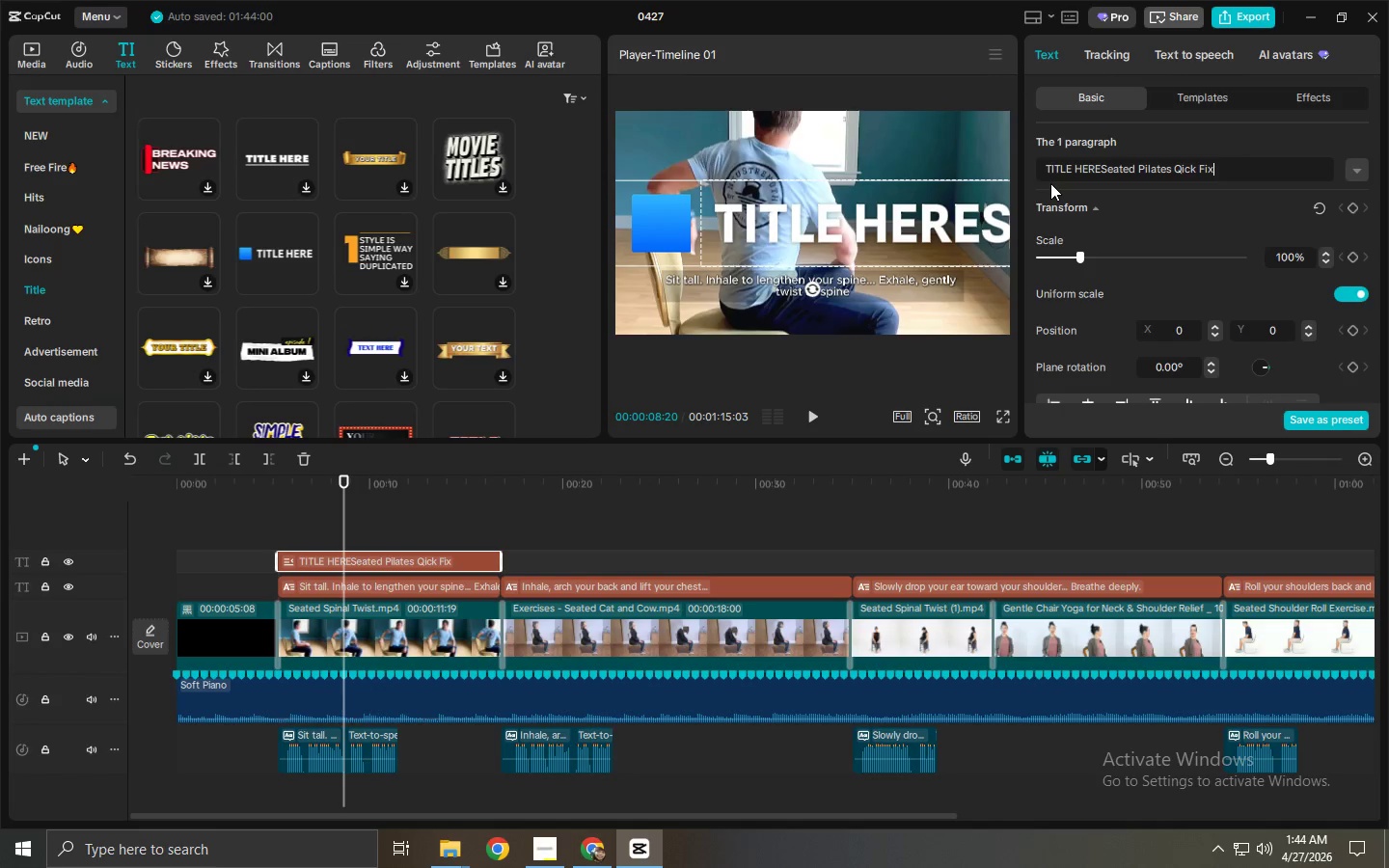 
key(Control+Z)
 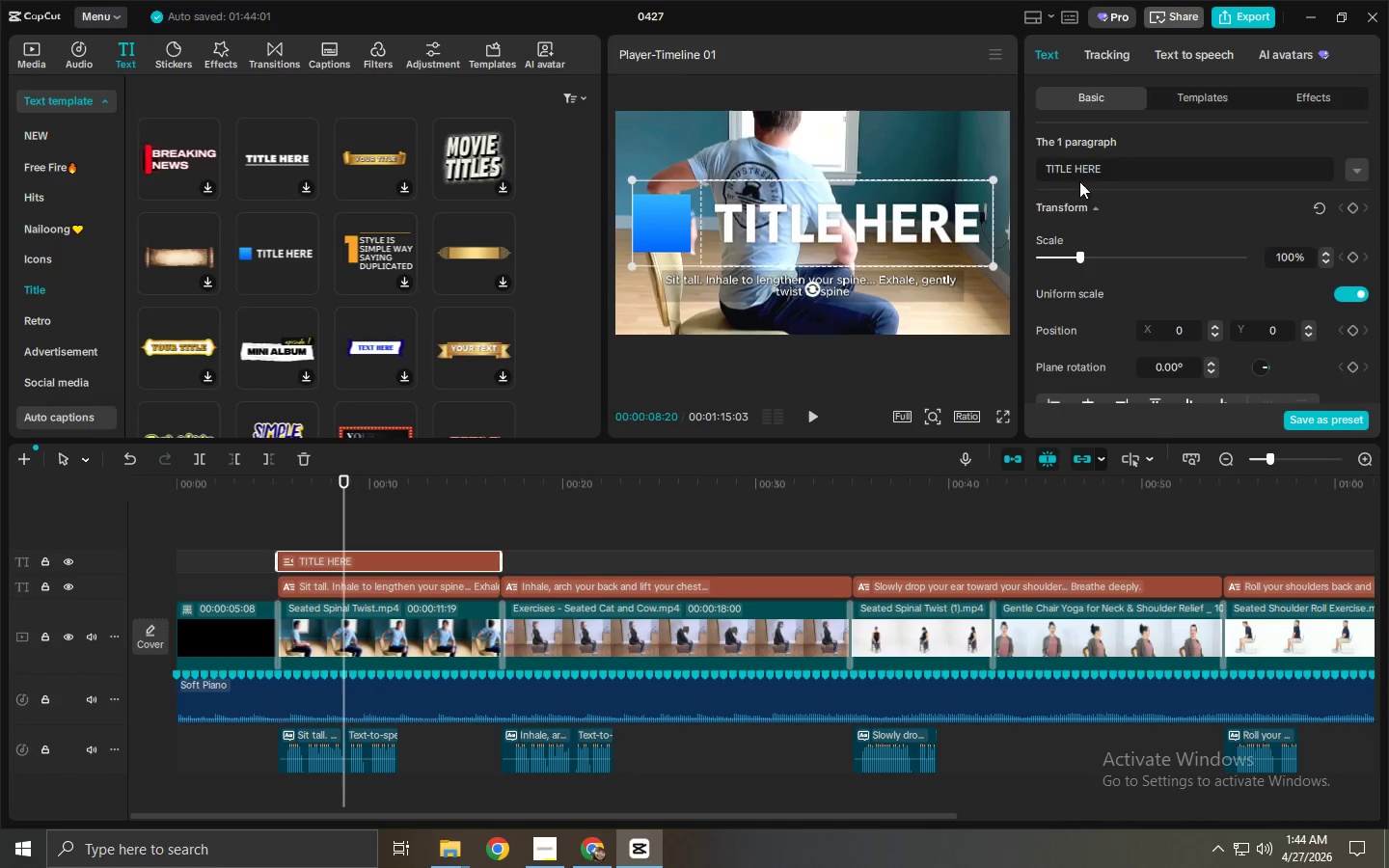 
key(Control+ControlLeft)
 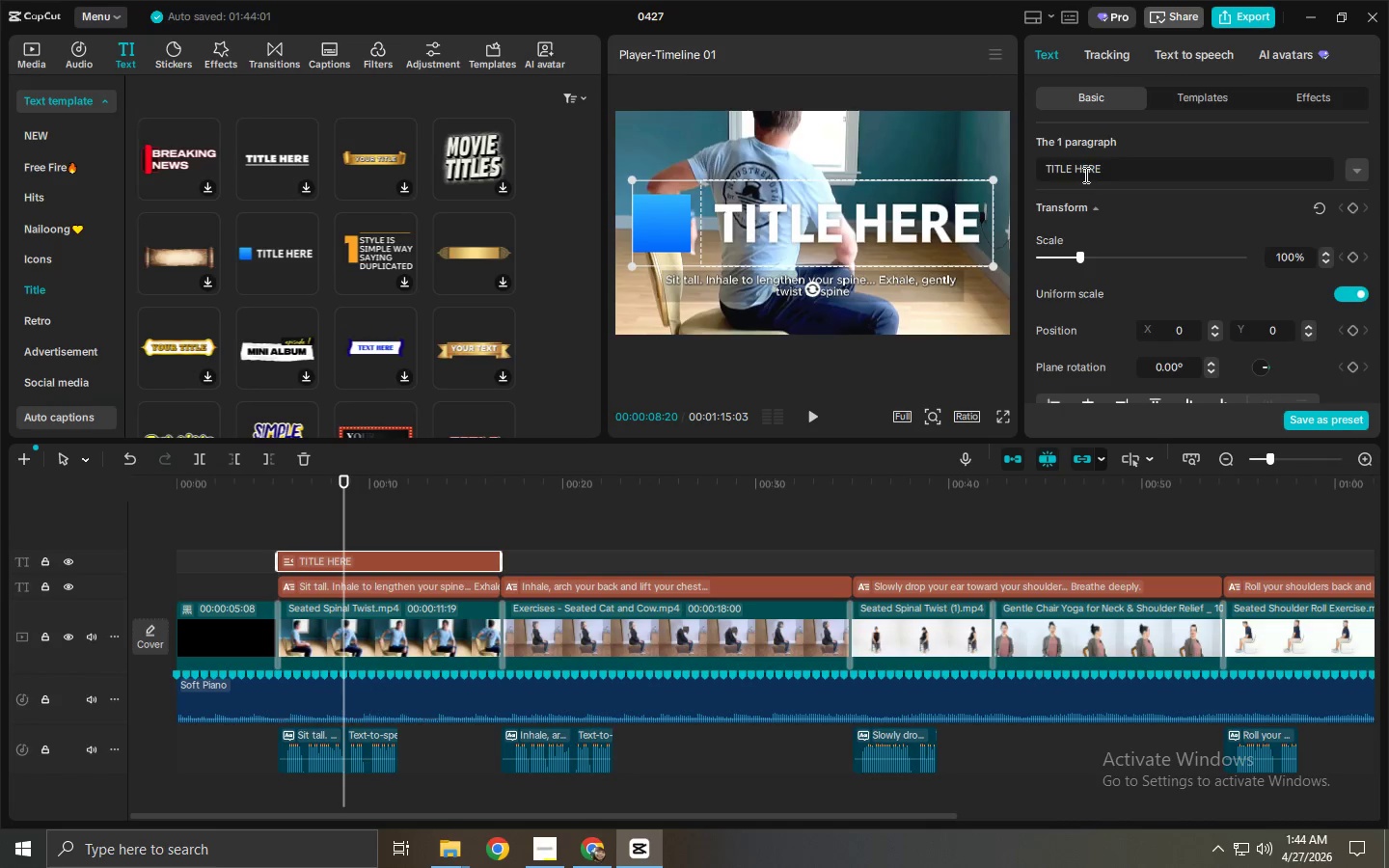 
key(Control+V)
 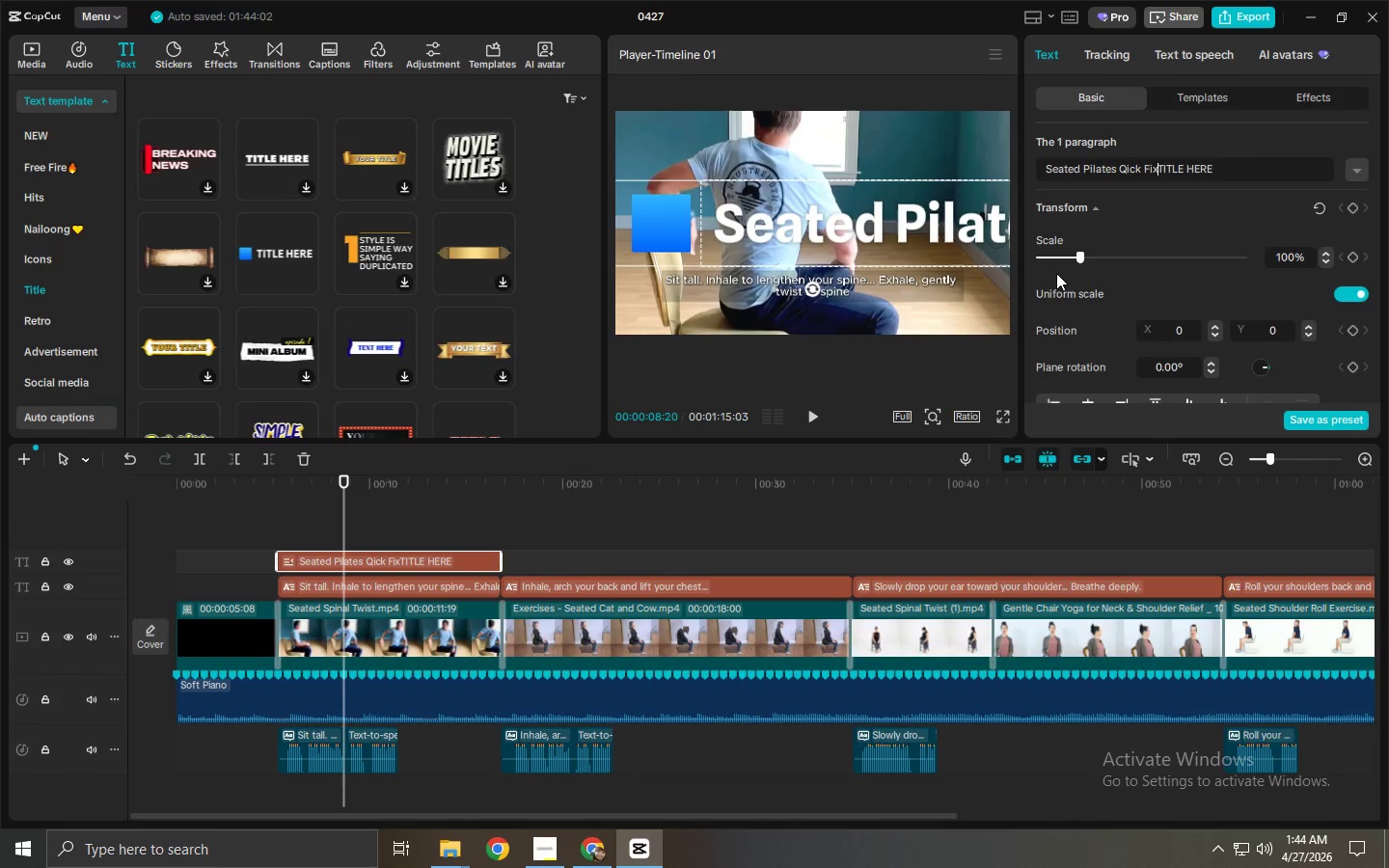 
key(Control+ControlLeft)
 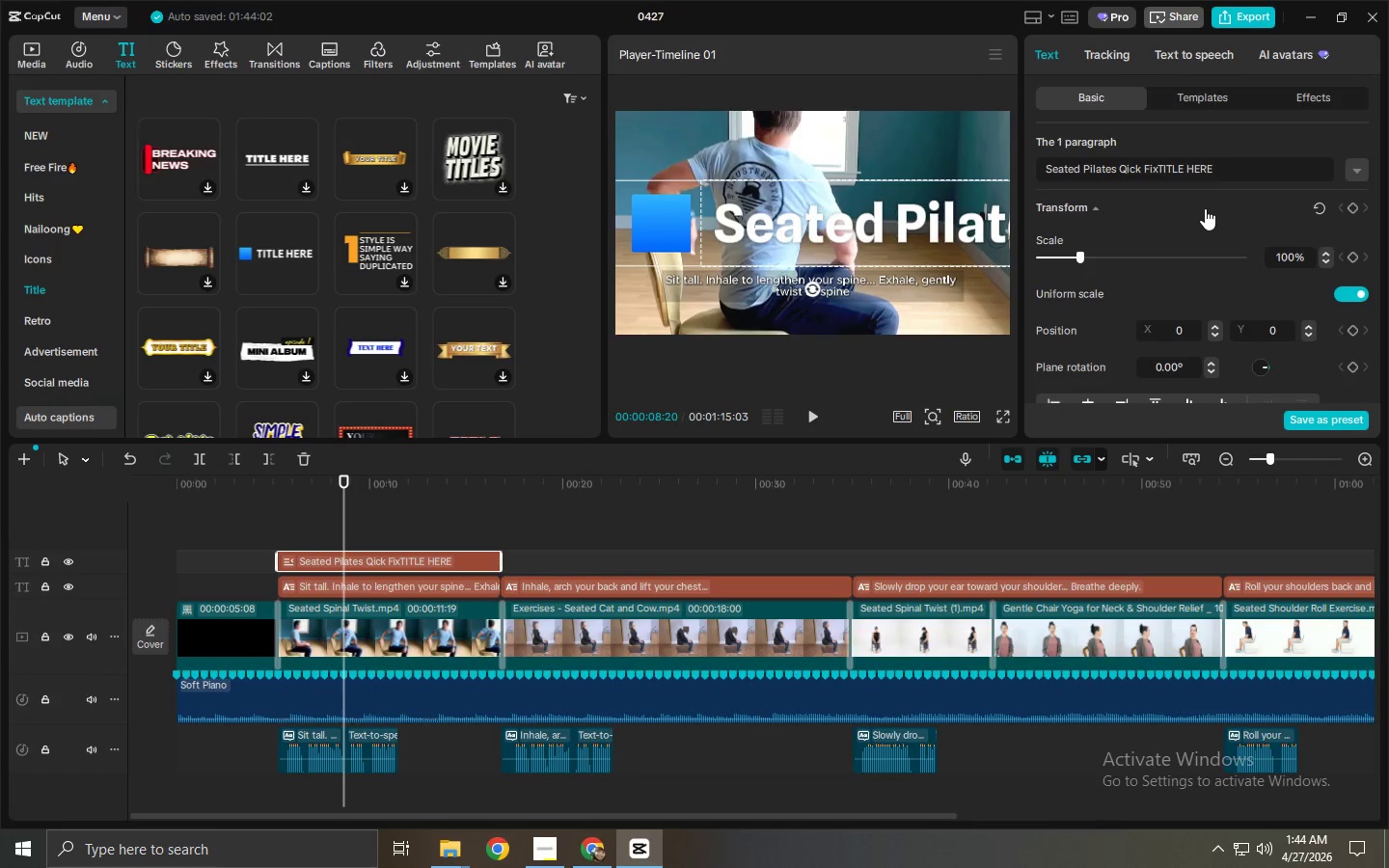 
key(Control+Z)
 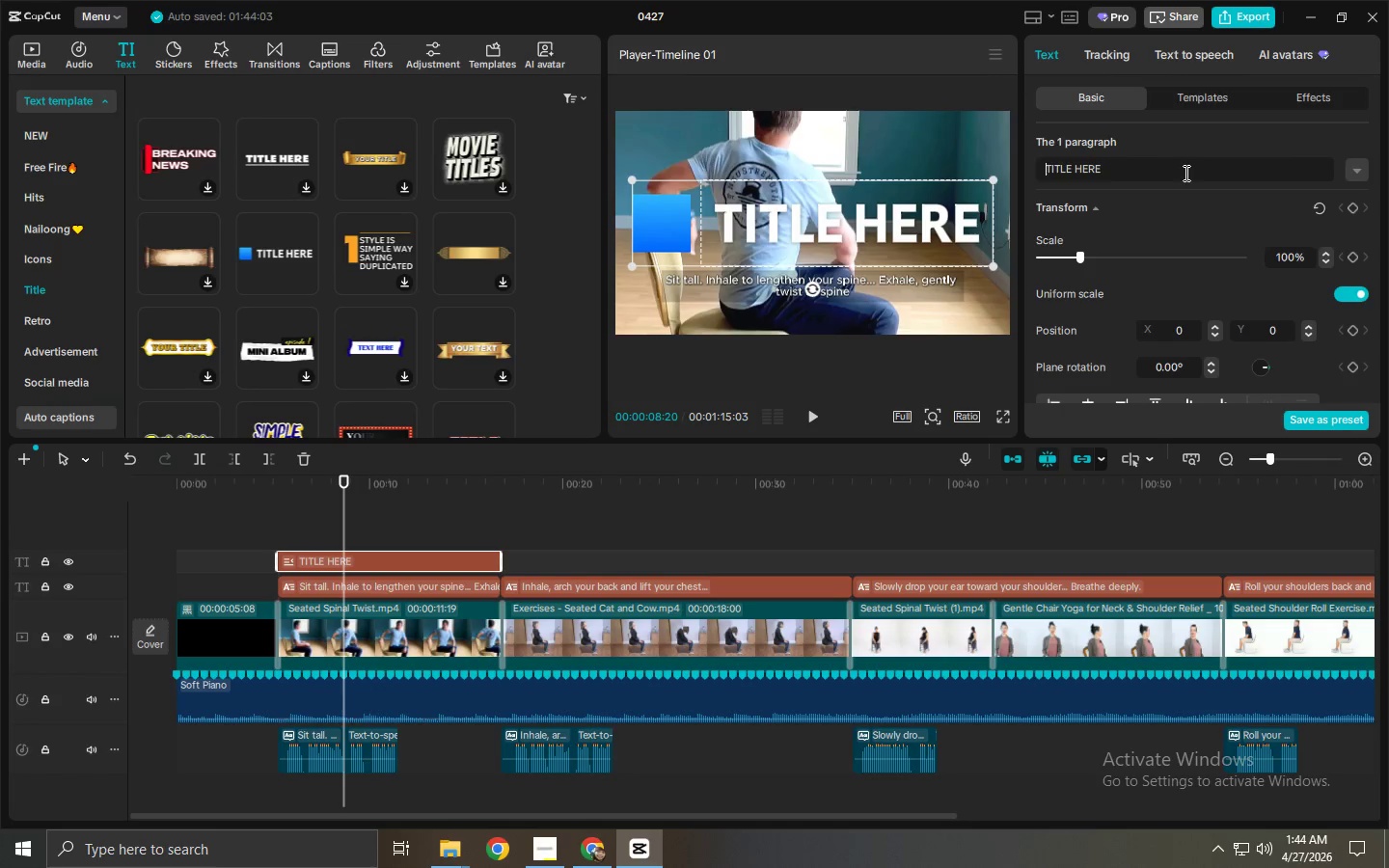 
left_click_drag(start_coordinate=[1181, 173], to_coordinate=[1009, 173])
 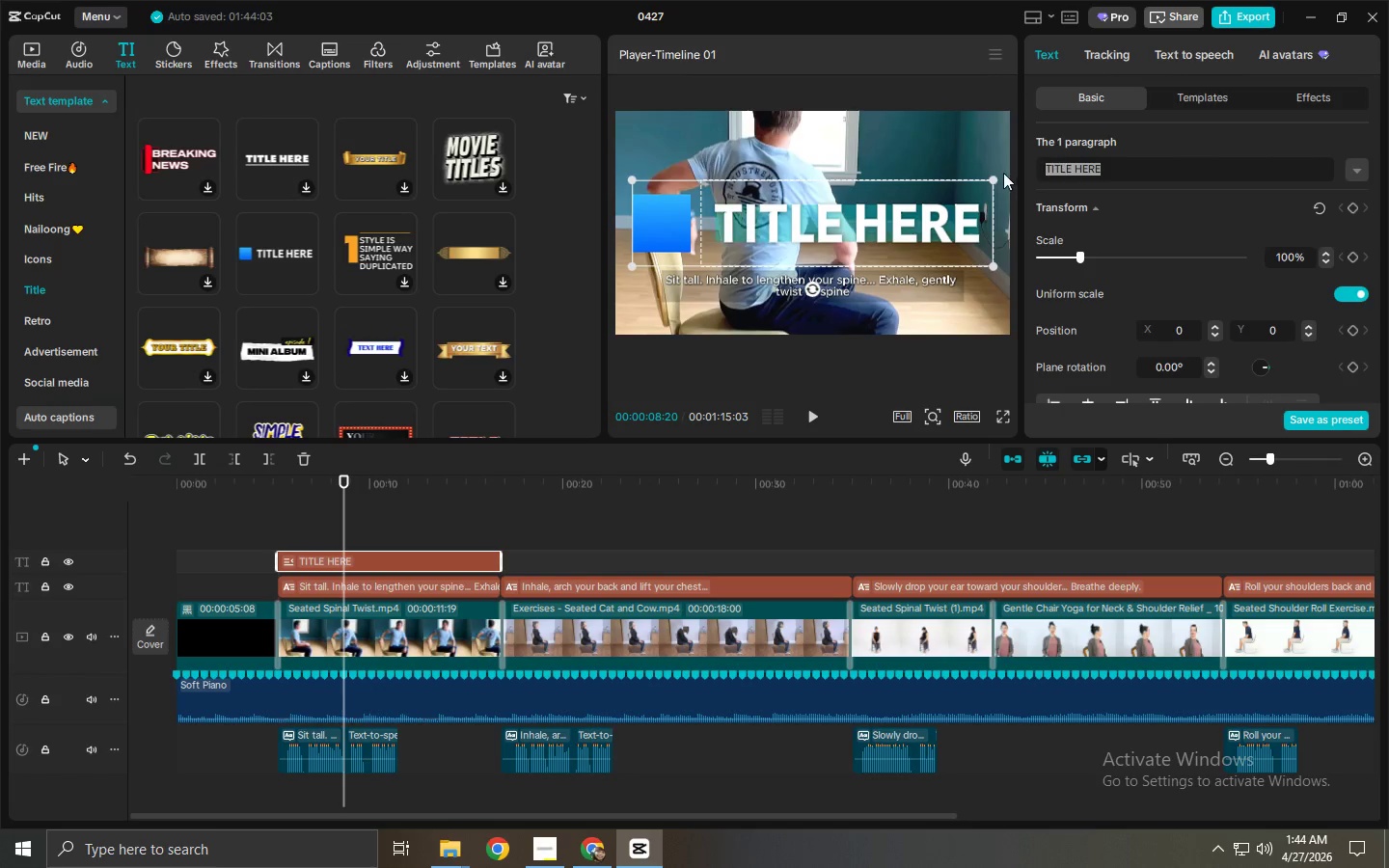 
key(Alt+AltLeft)
 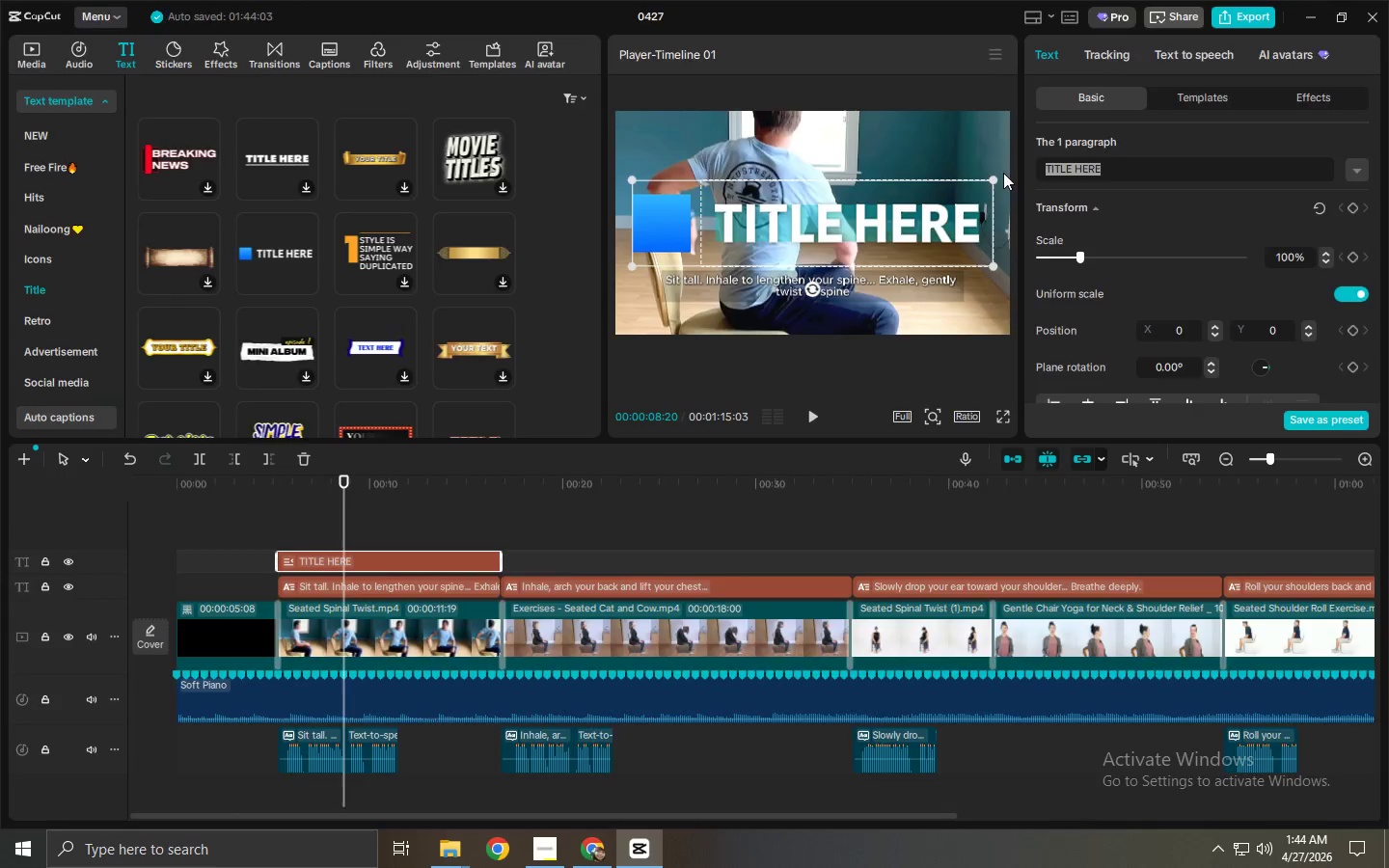 
key(Alt+Tab)